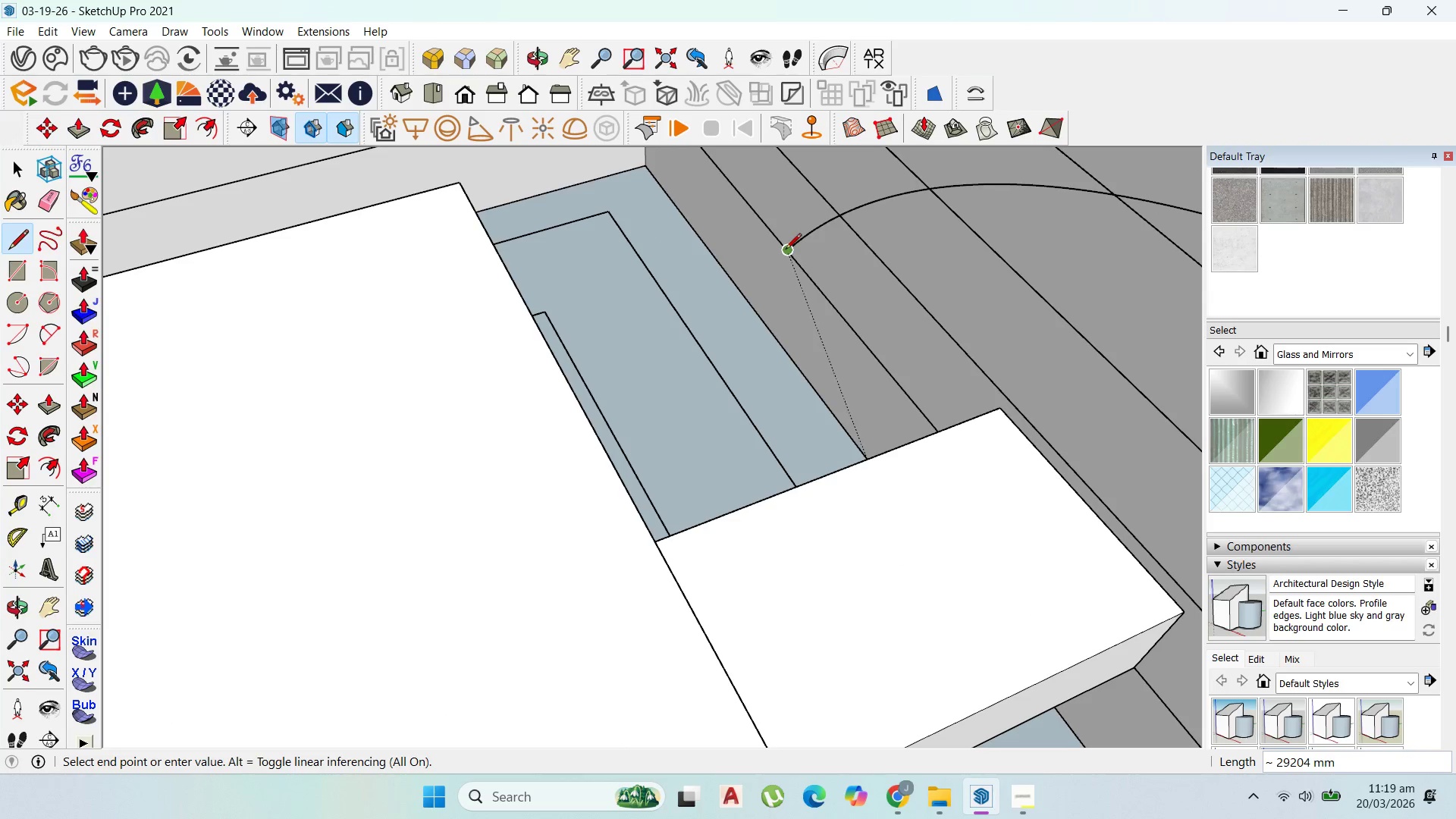 
left_click([790, 252])
 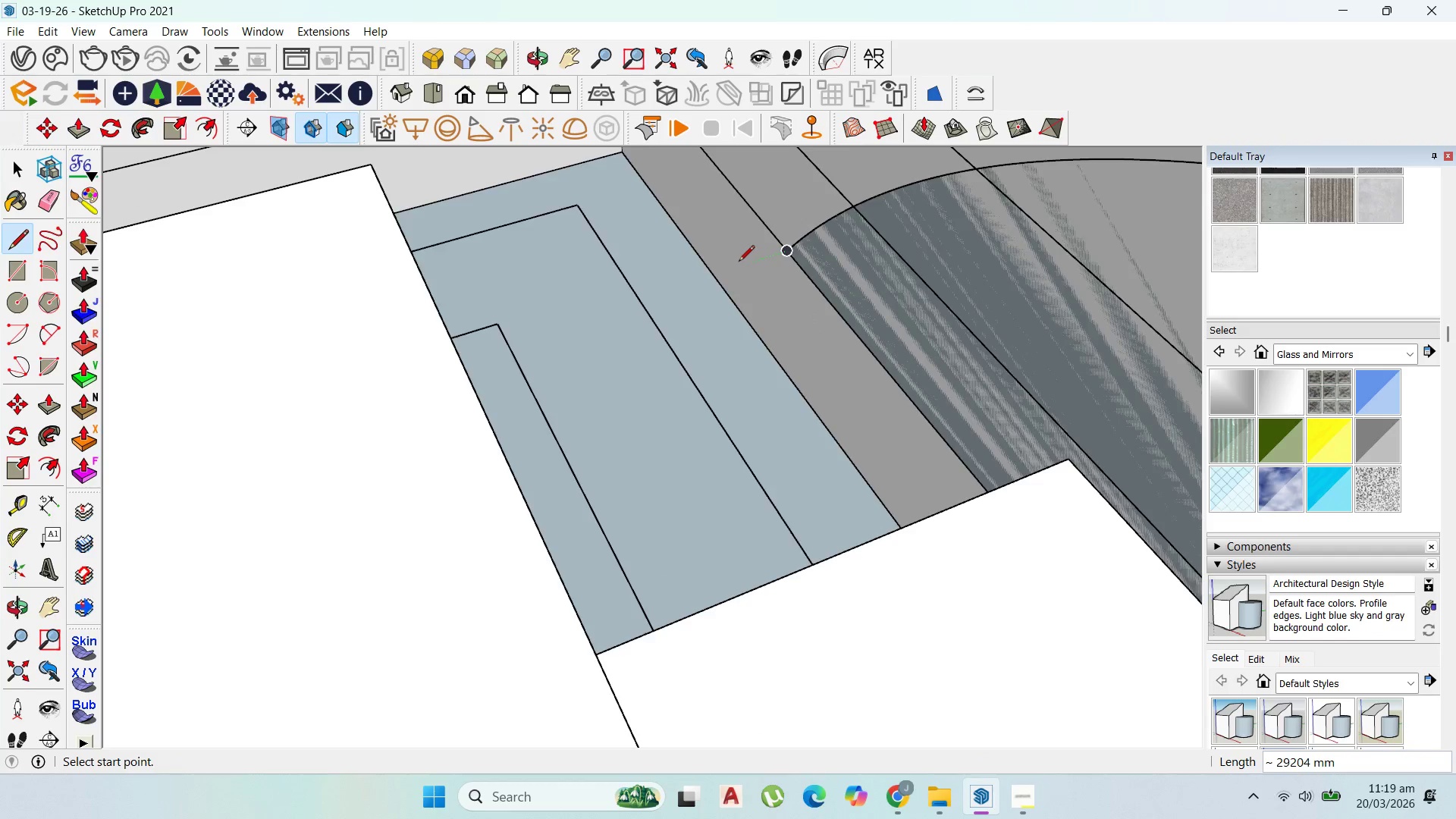 
scroll: coordinate [788, 249], scroll_direction: up, amount: 2.0
 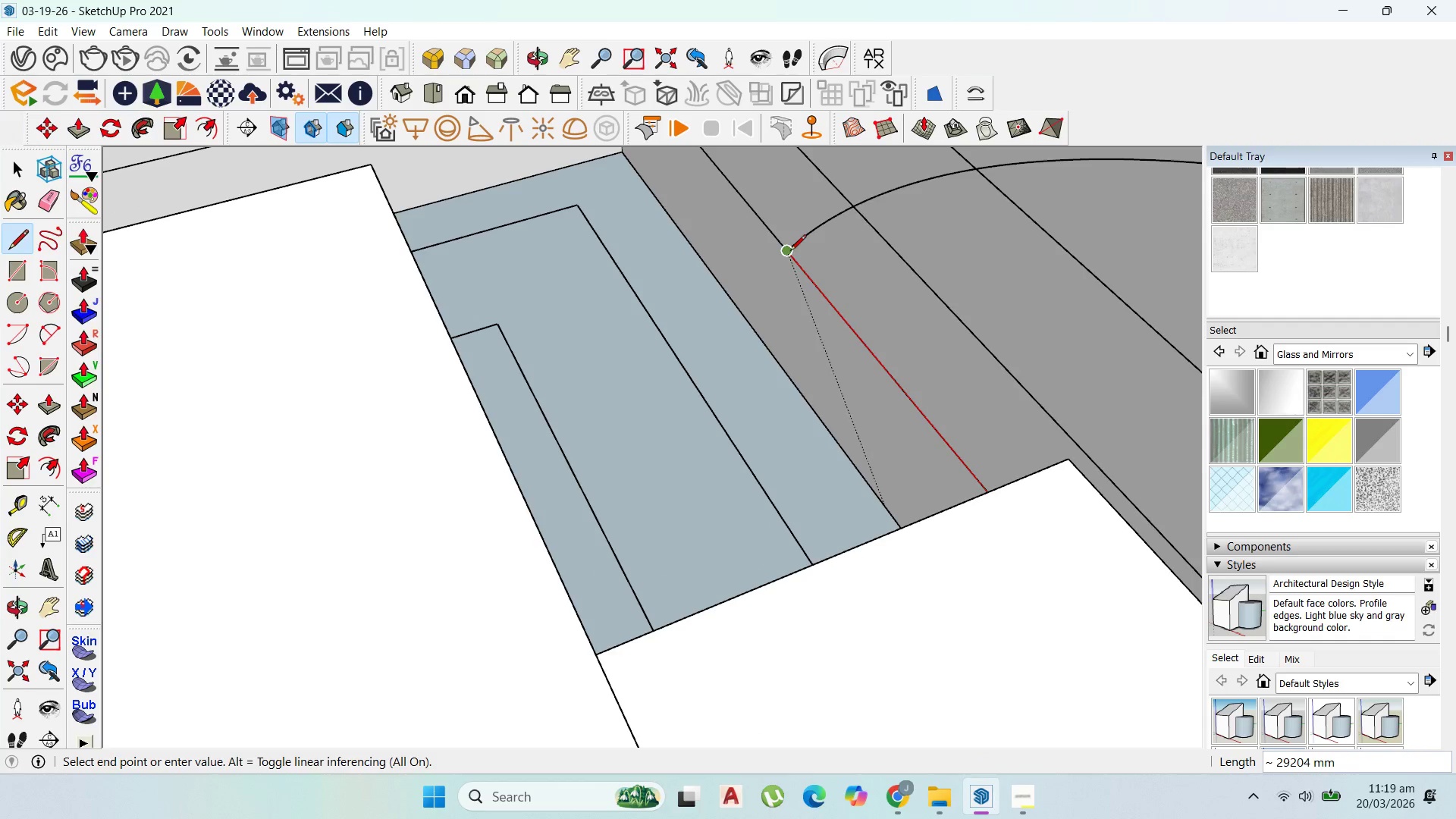 
scroll: coordinate [747, 278], scroll_direction: down, amount: 14.0
 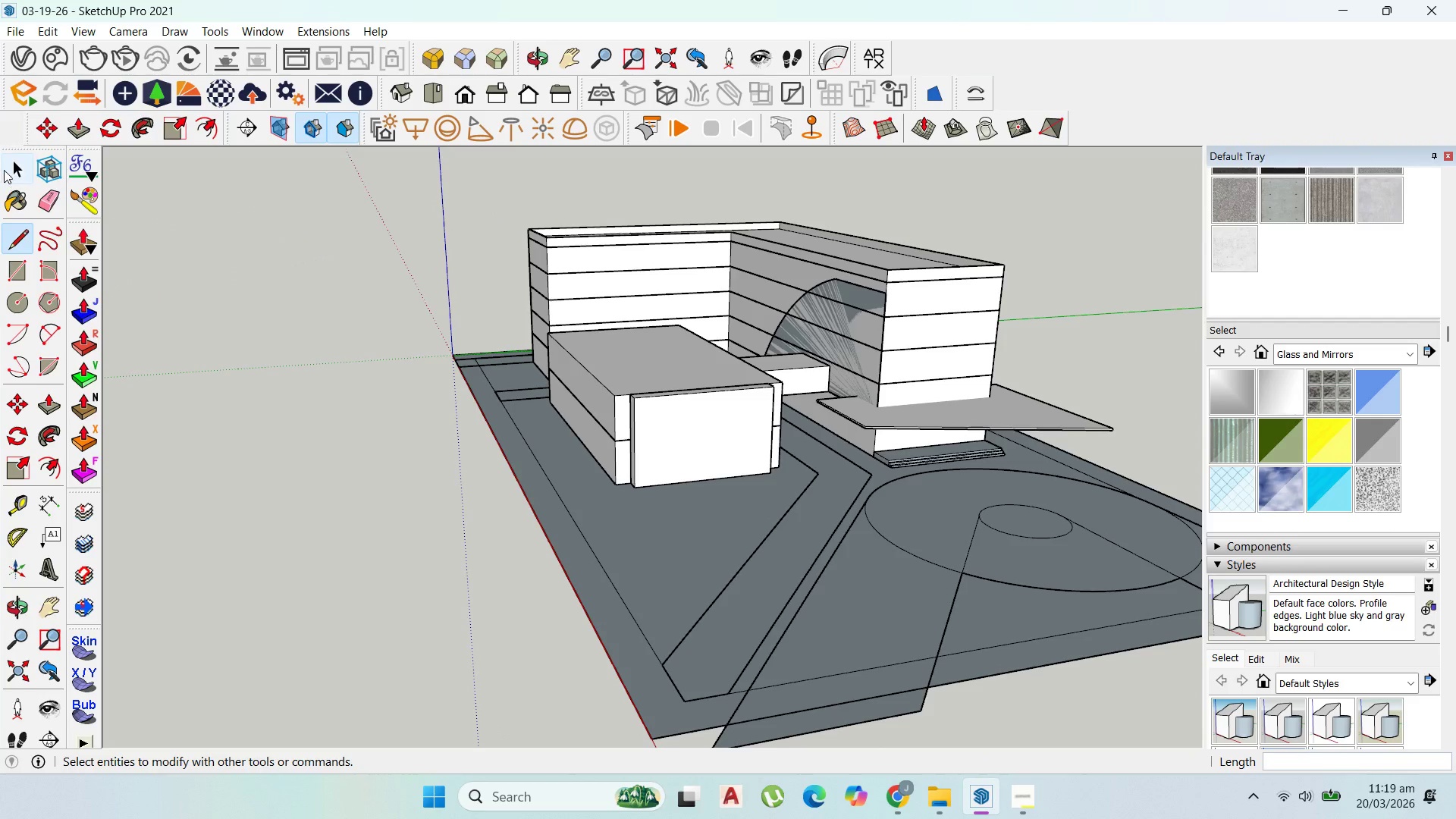 
left_click_drag(start_coordinate=[10, 164], to_coordinate=[20, 164])
 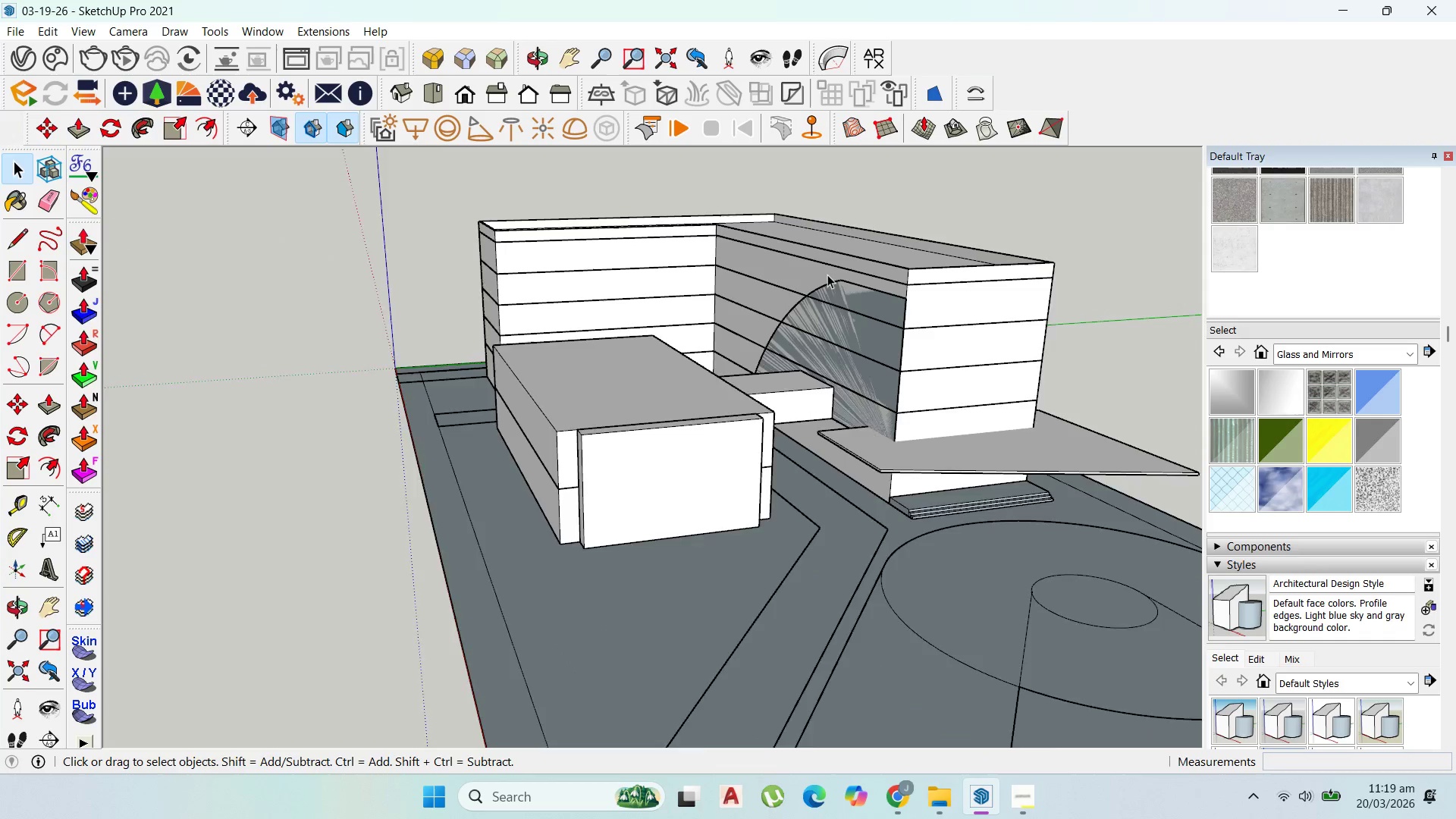 
left_click([878, 315])
 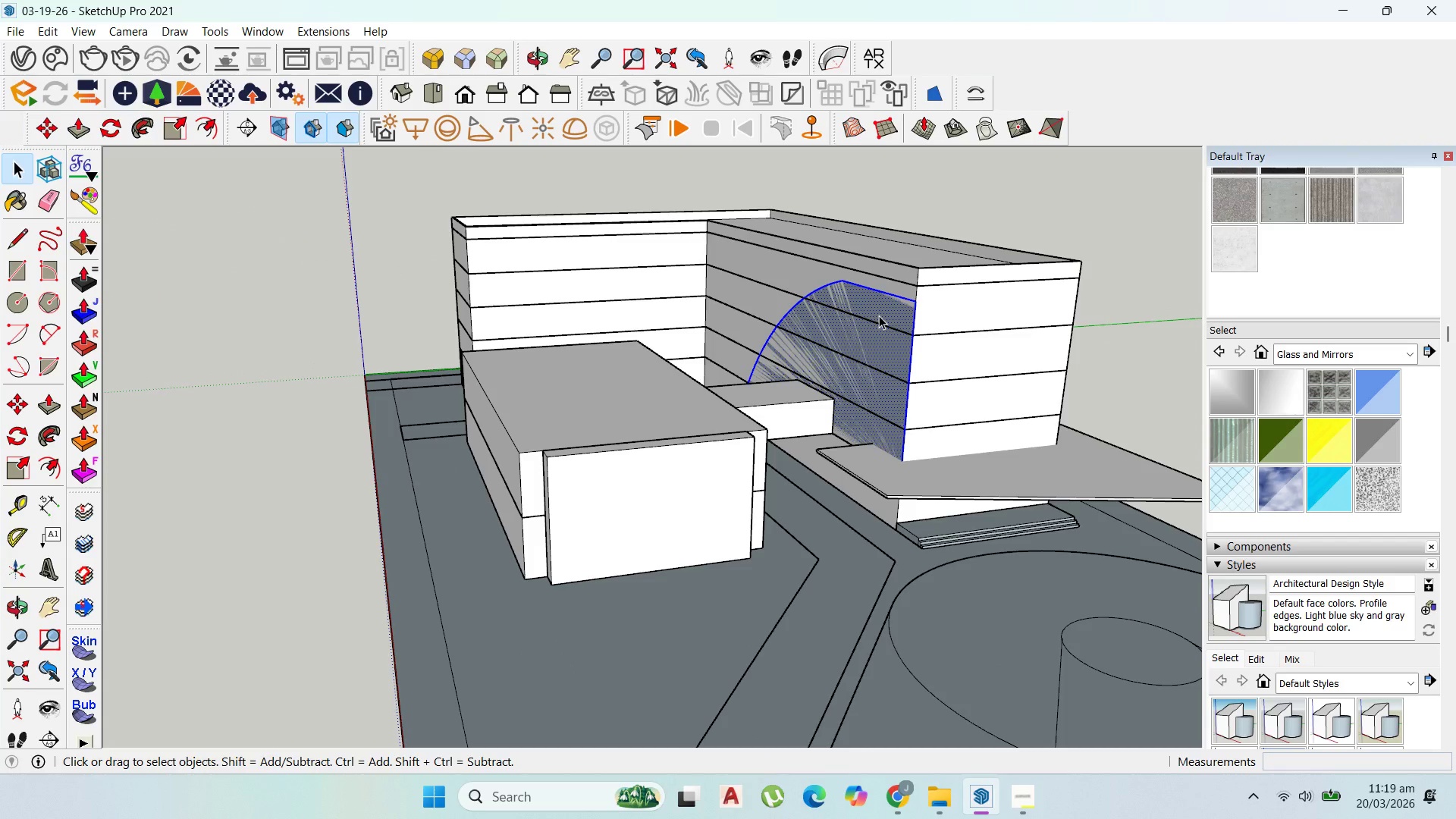 
scroll: coordinate [830, 275], scroll_direction: up, amount: 3.0
 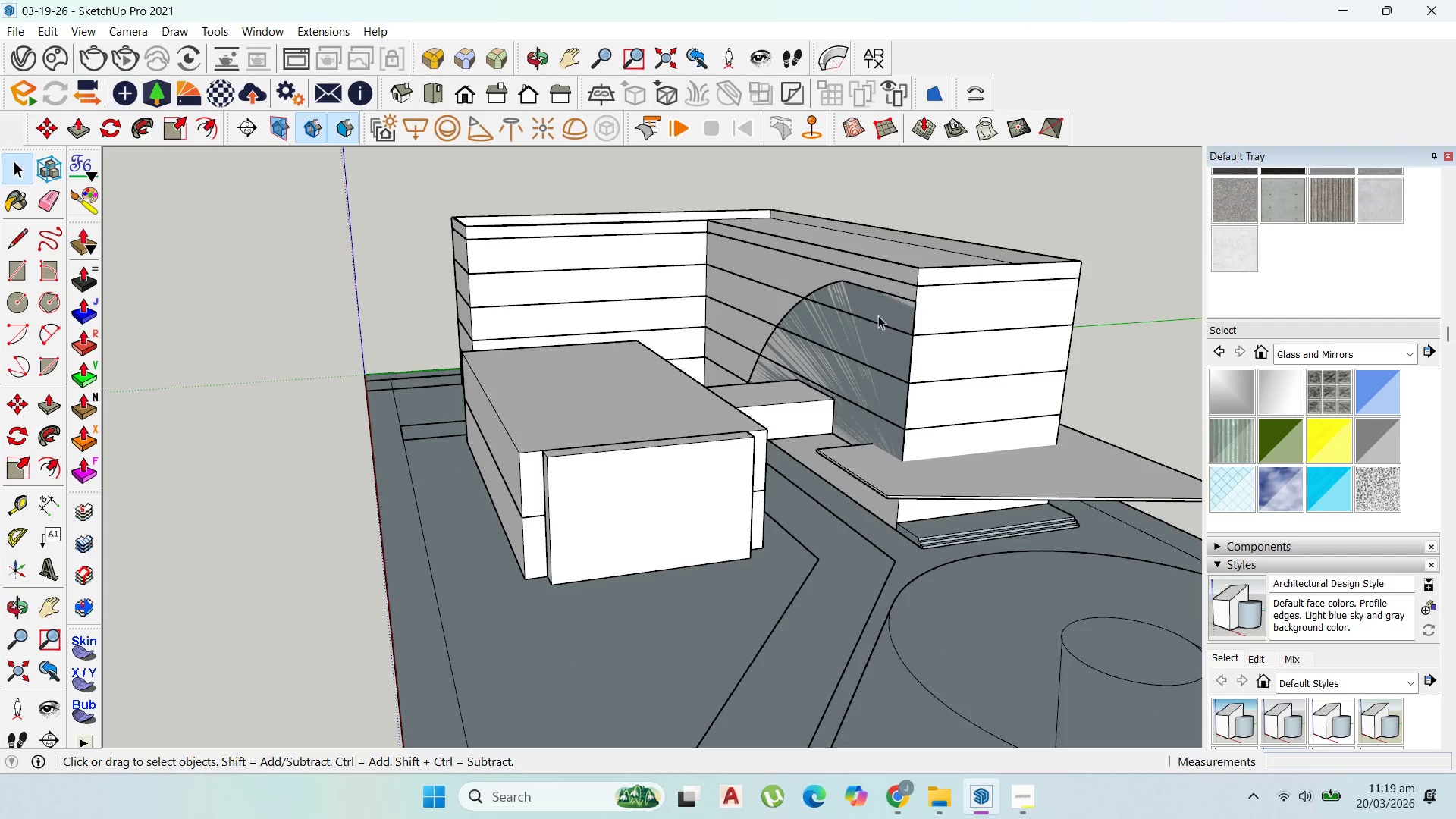 
right_click([879, 315])
 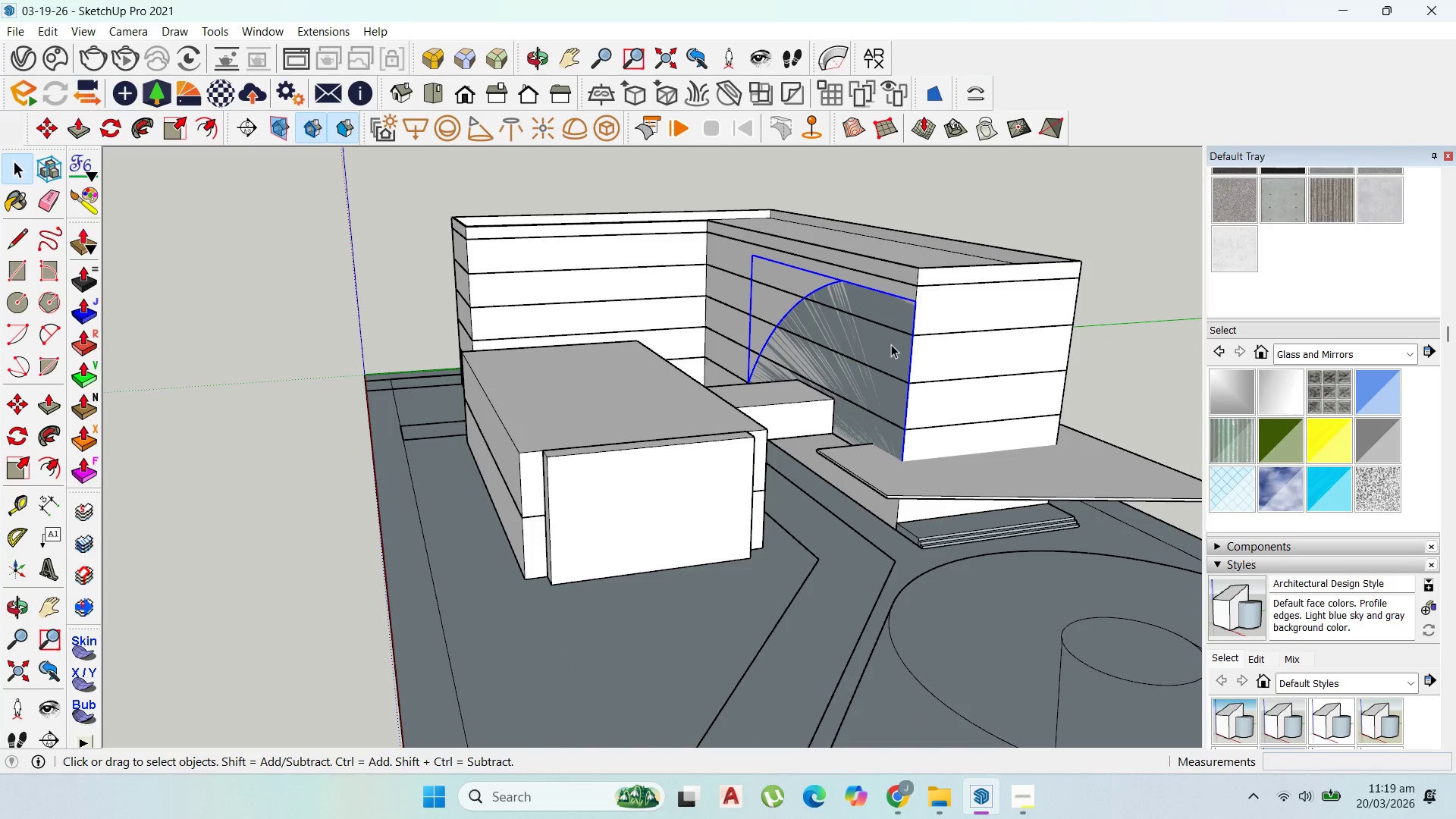 
double_click([871, 301])
 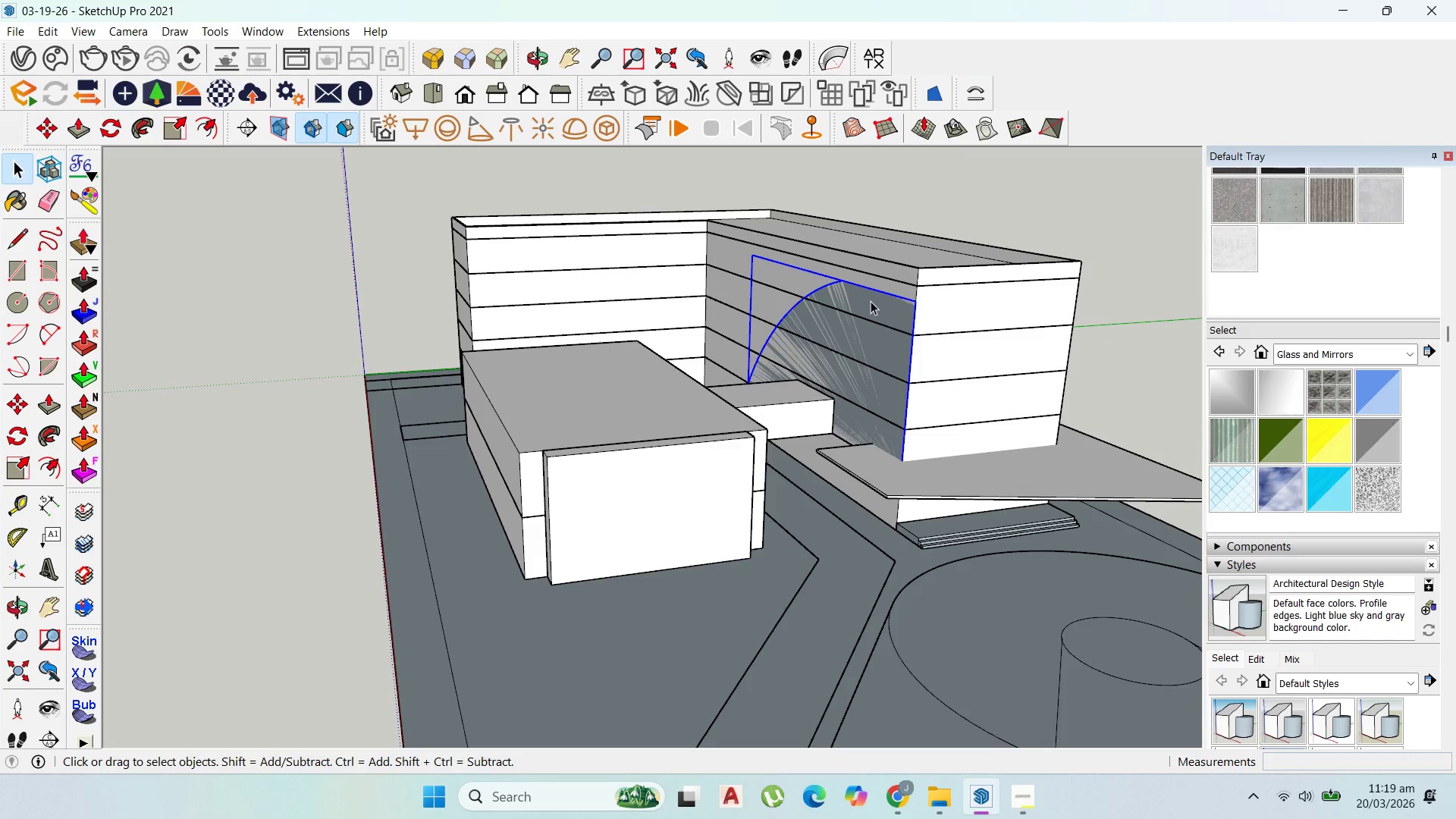 
triple_click([871, 301])
 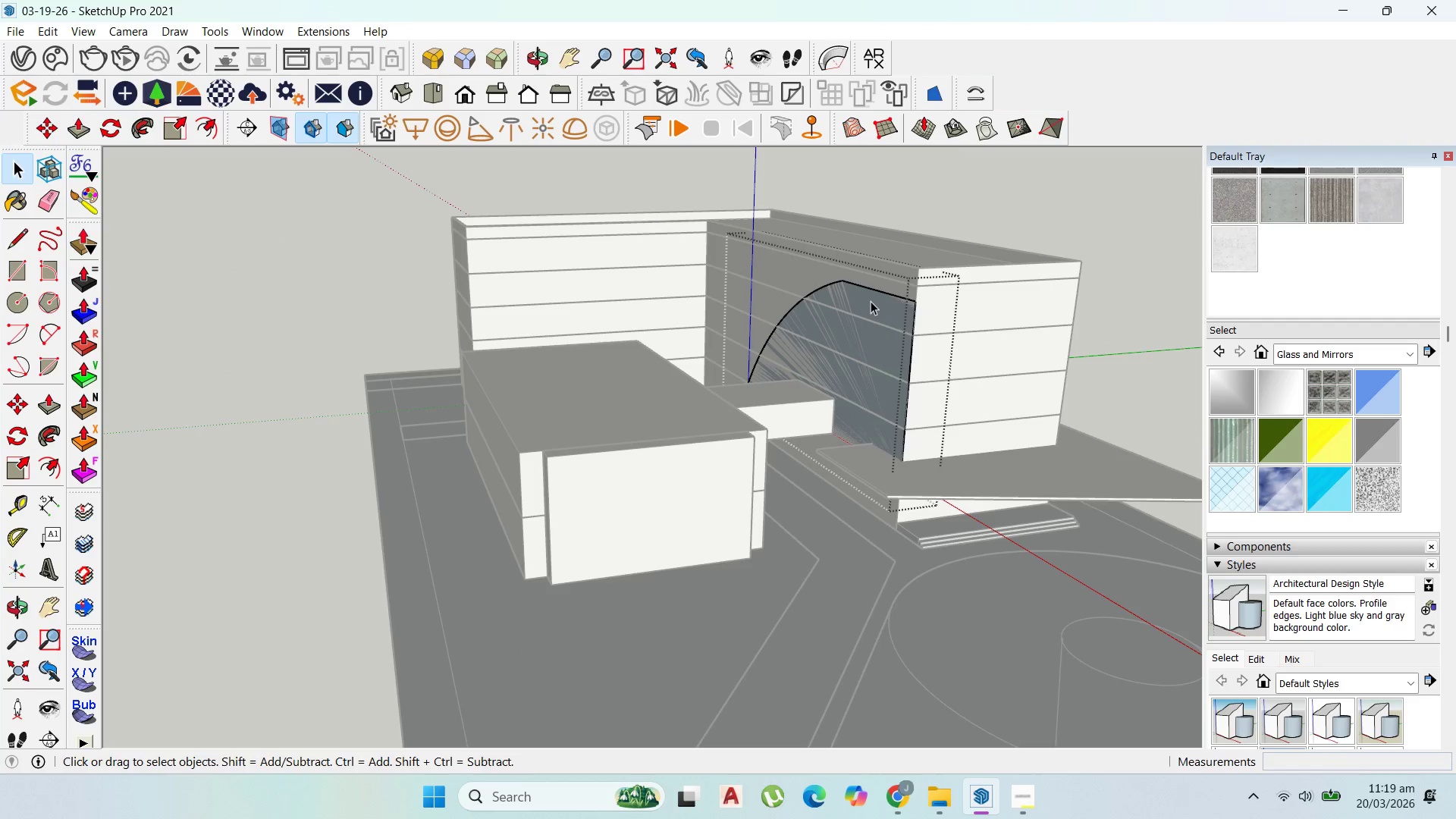 
key(P)
 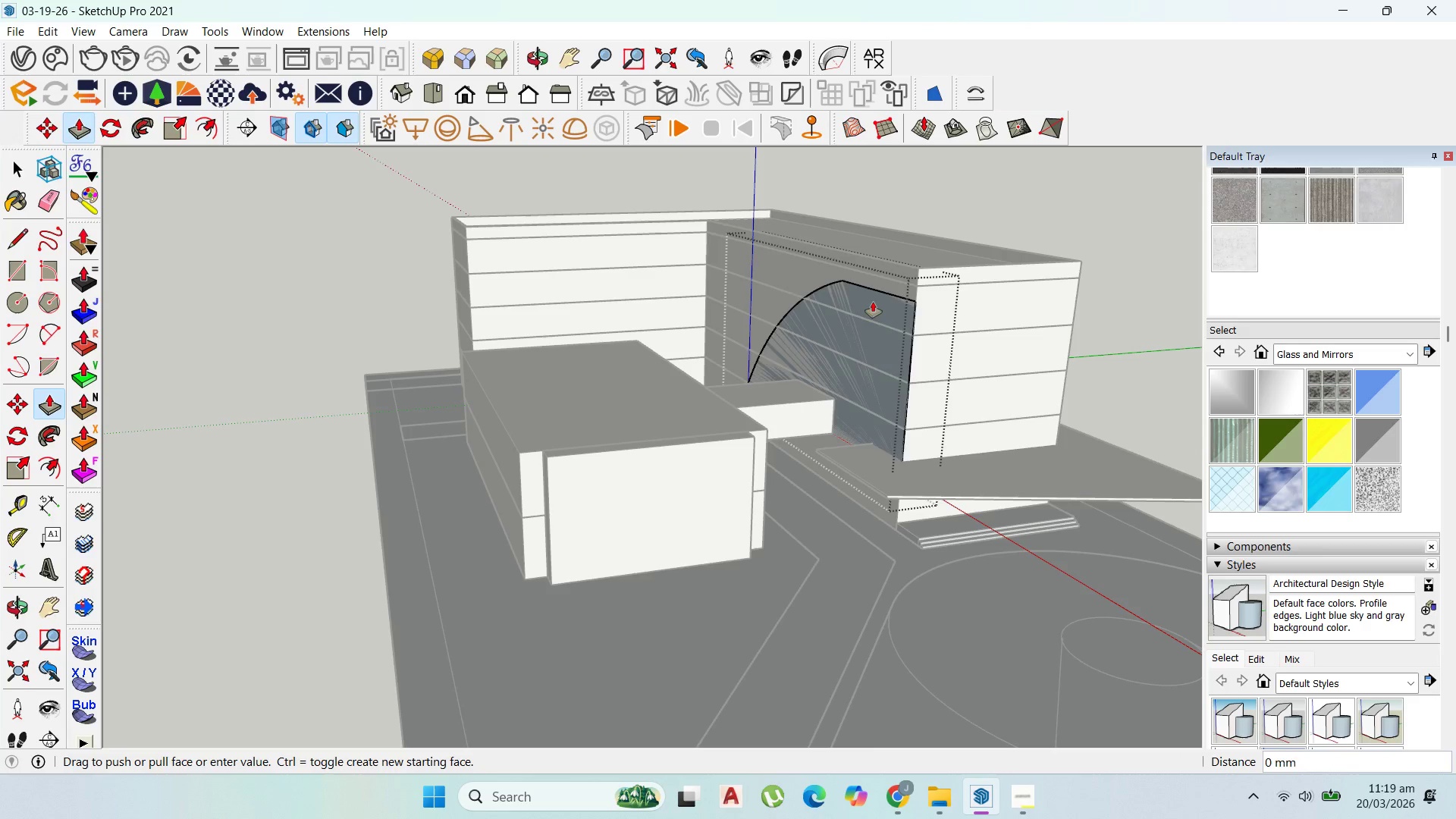 
left_click_drag(start_coordinate=[873, 302], to_coordinate=[871, 308])
 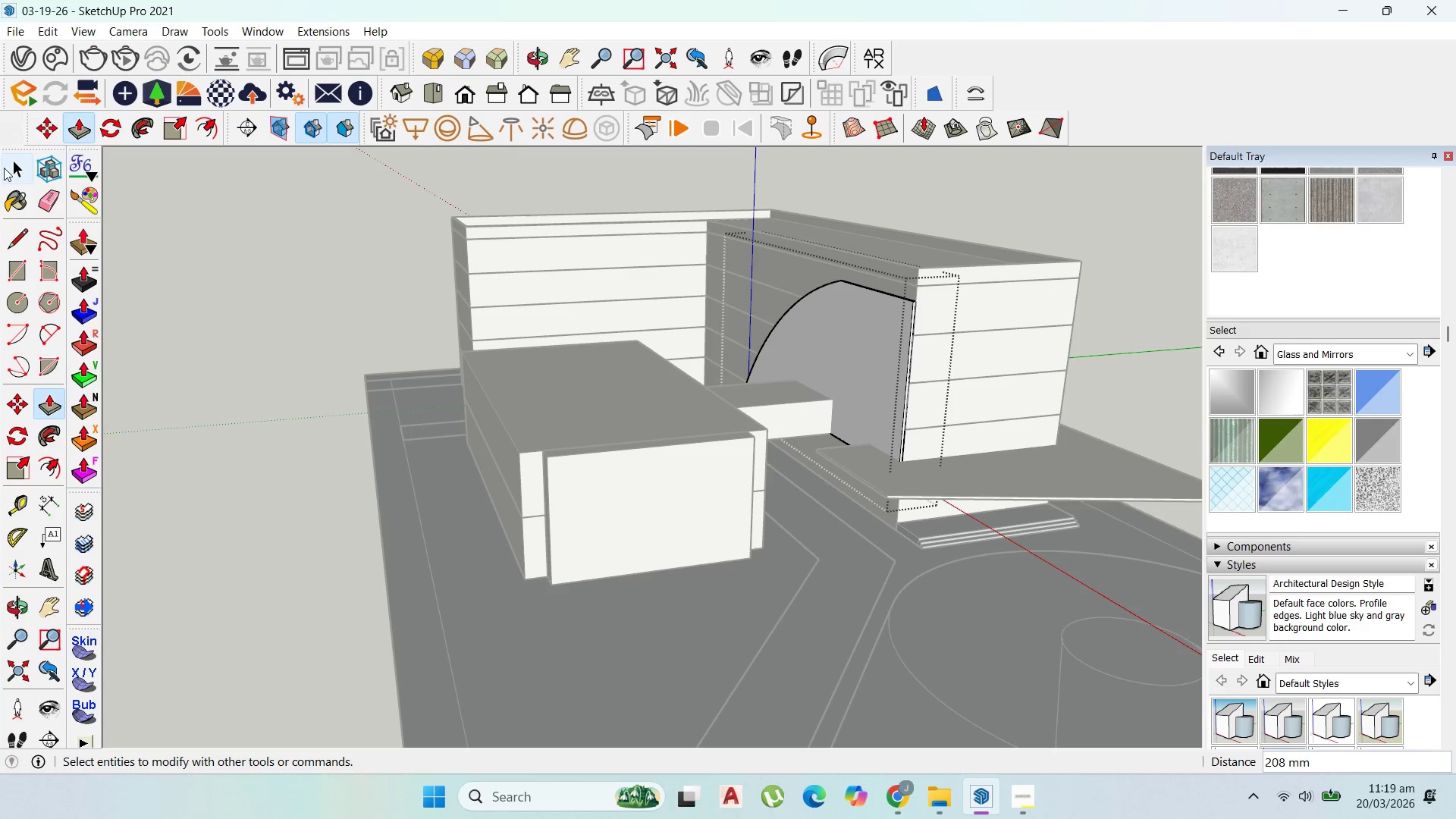 
left_click([11, 167])
 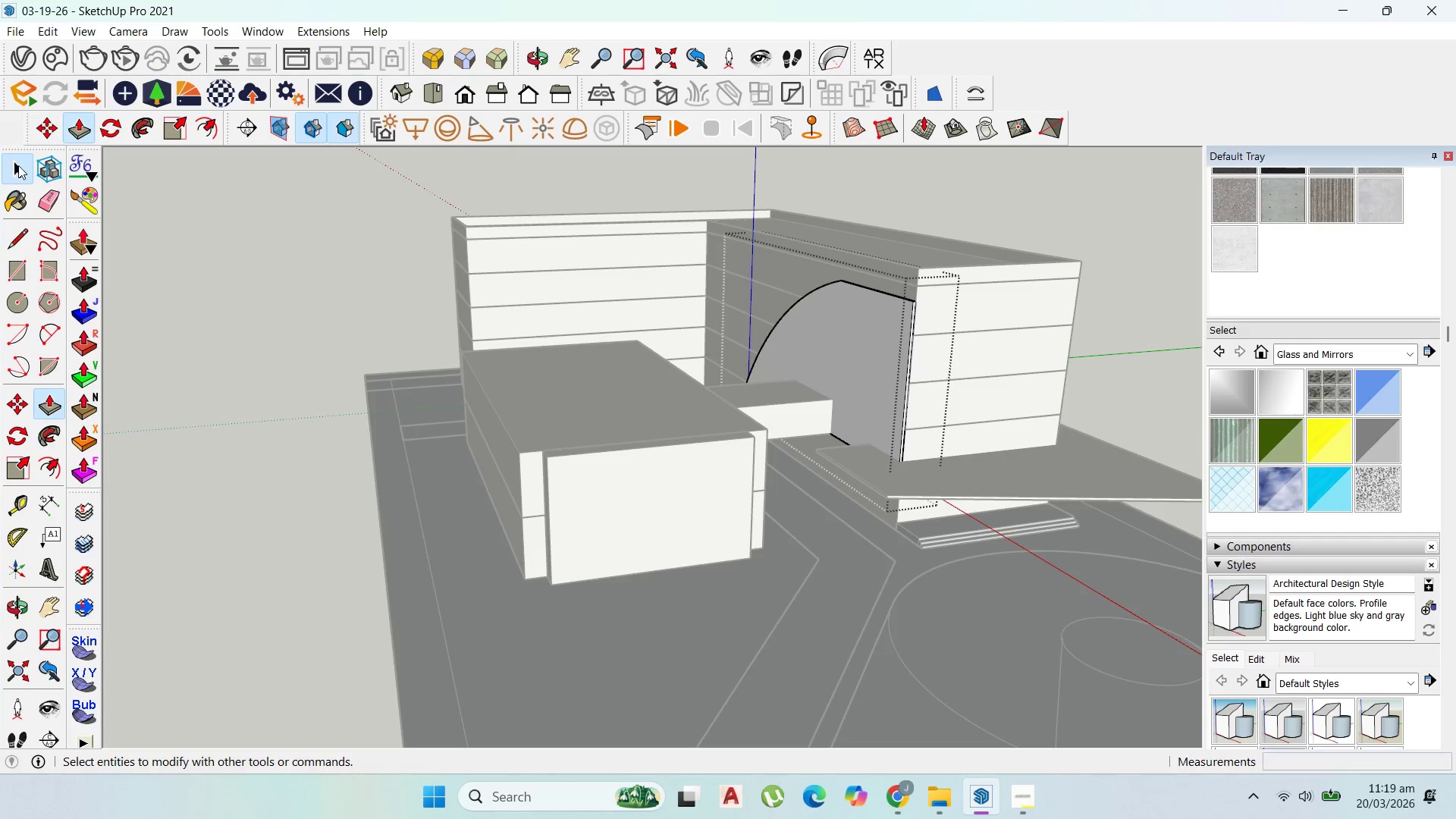 
key(Escape)
 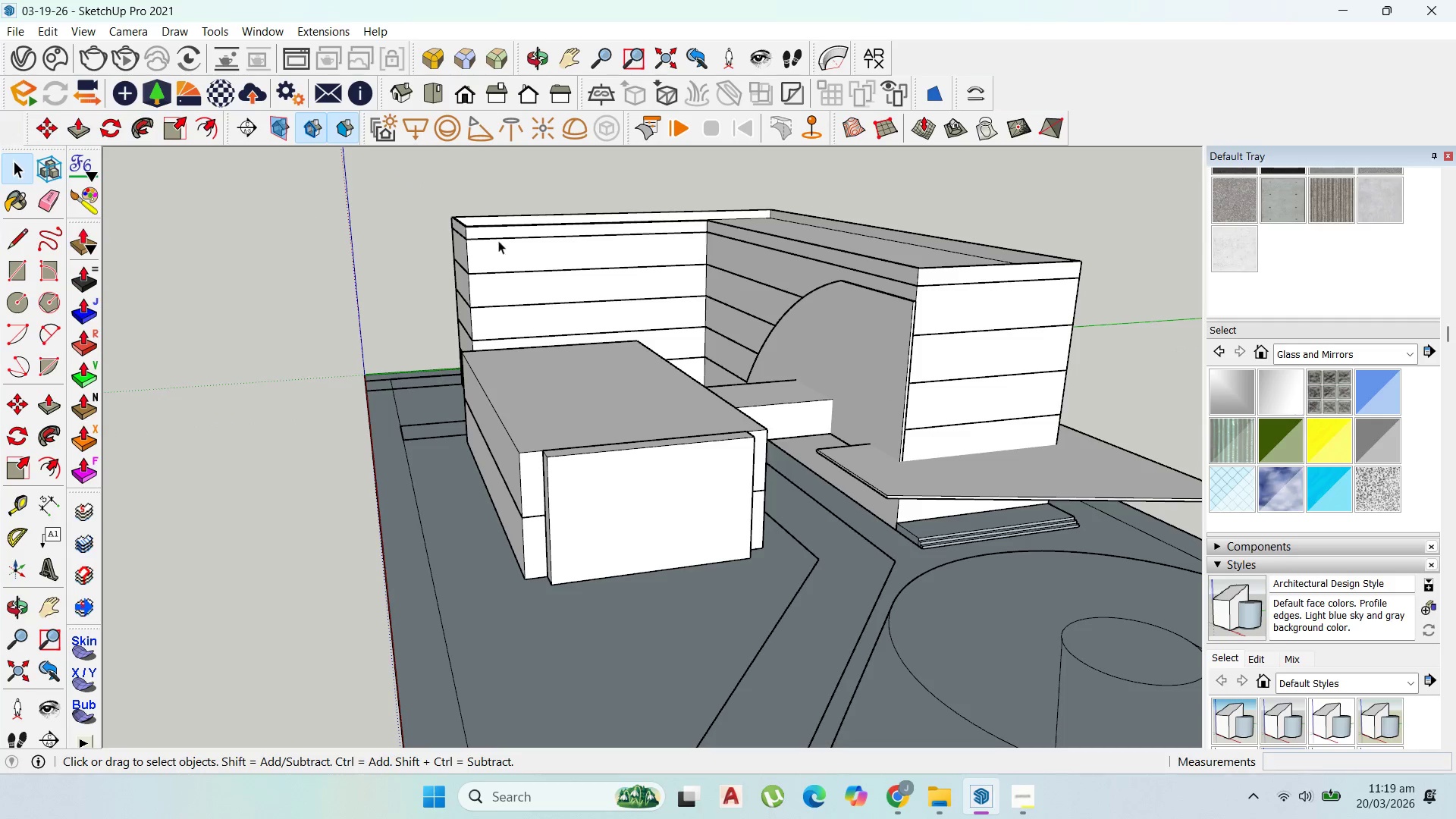 
key(Escape)
 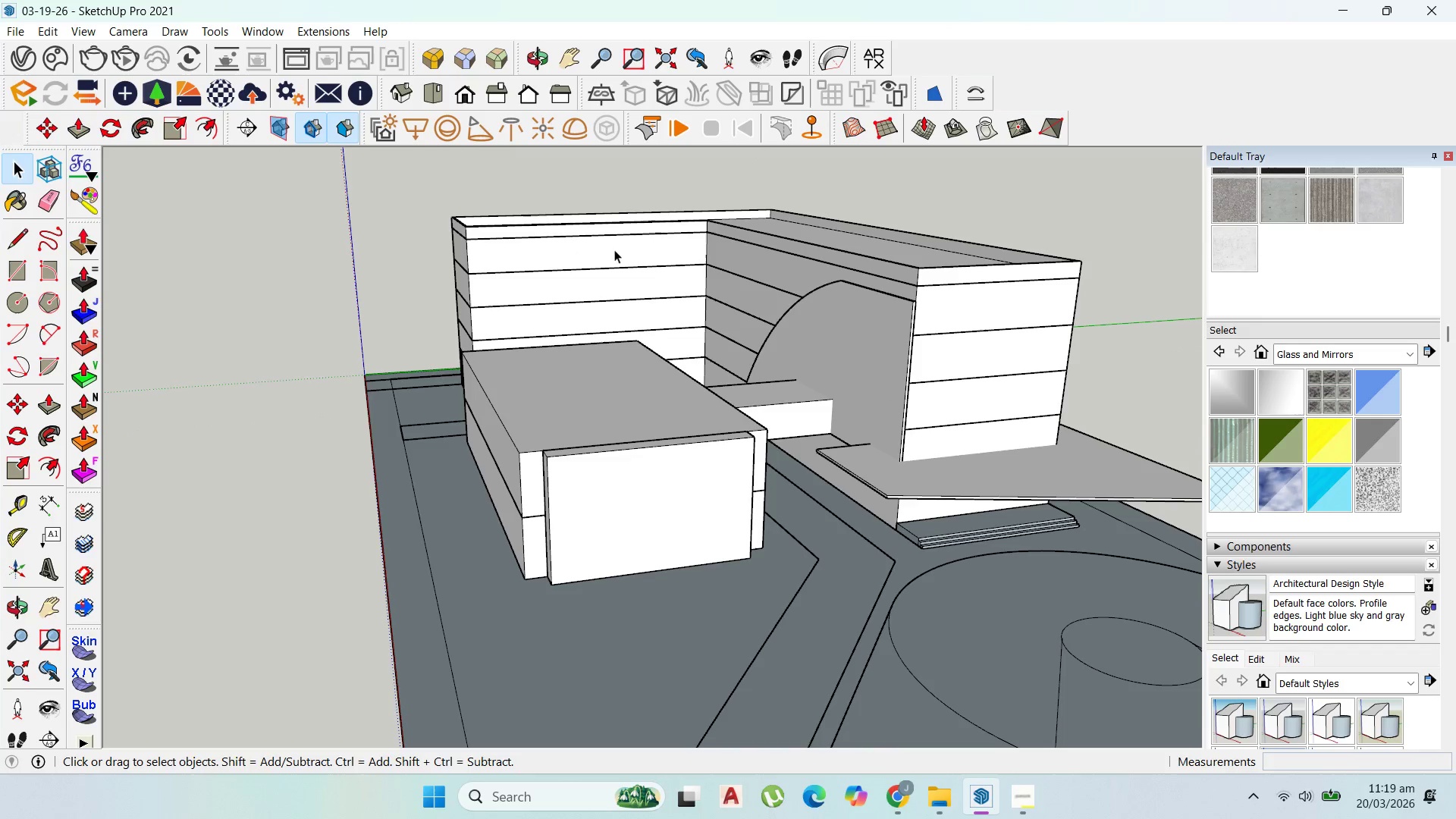 
key(Escape)
 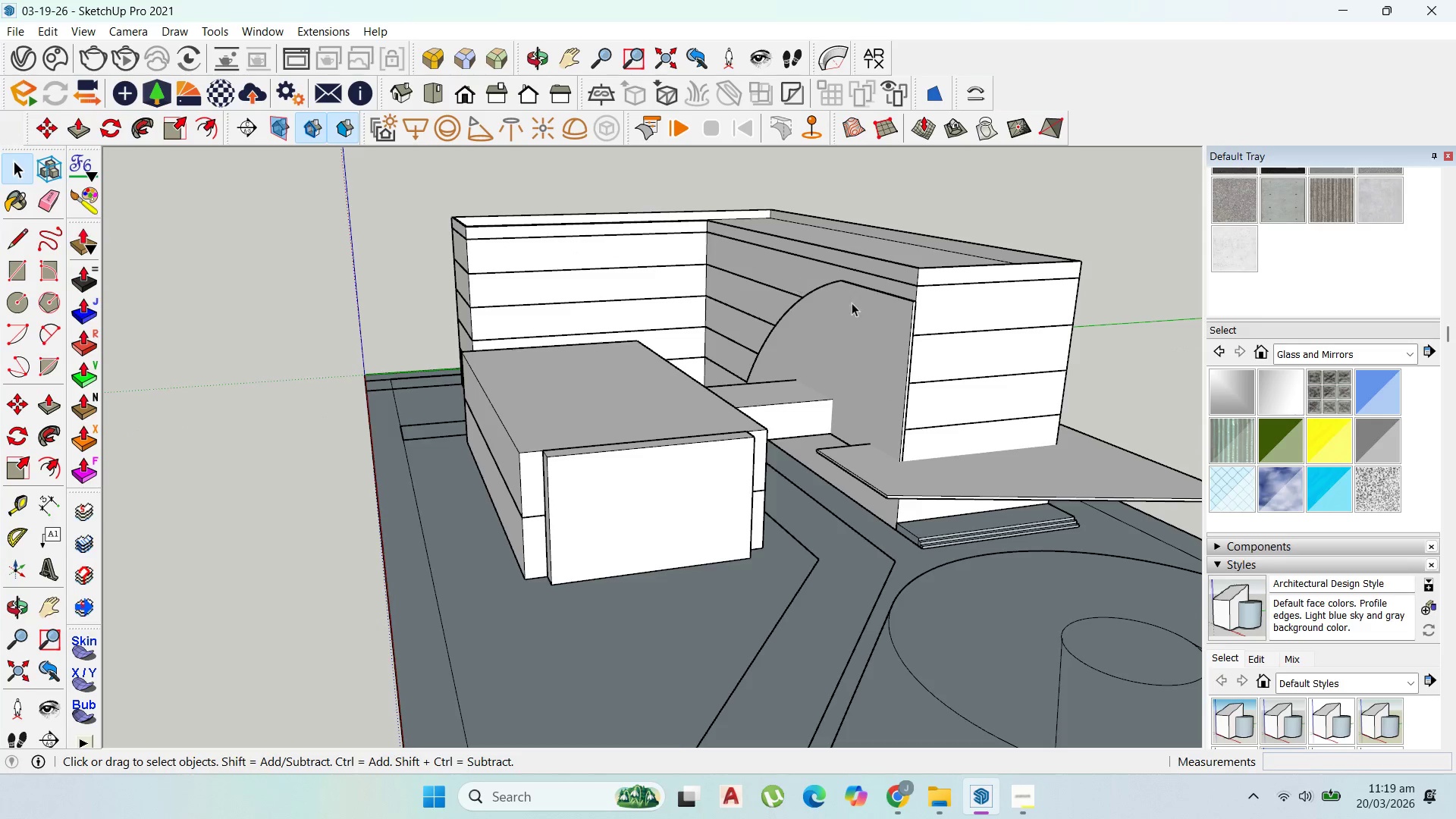 
left_click([905, 309])
 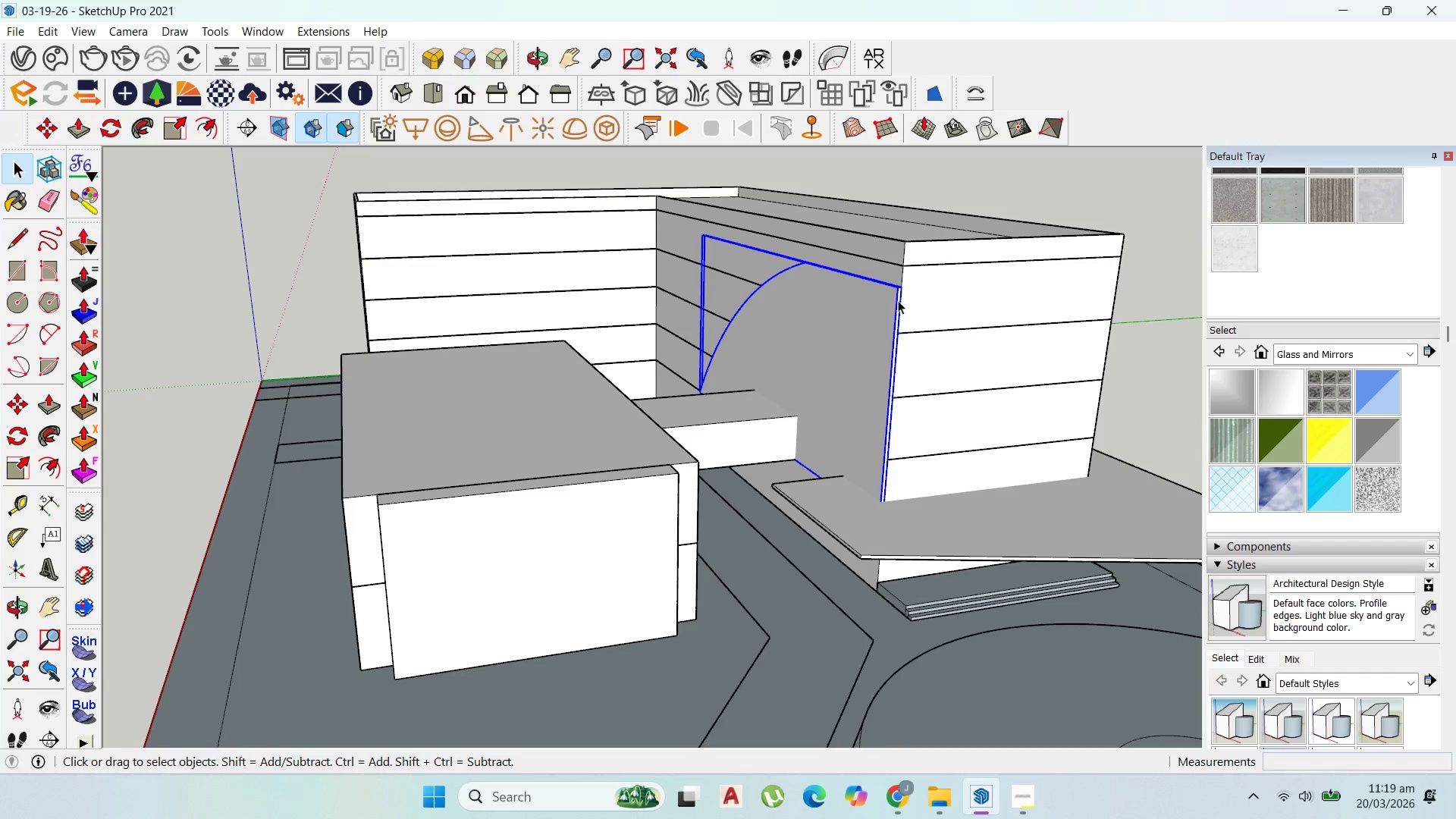 
scroll: coordinate [971, 349], scroll_direction: up, amount: 3.0
 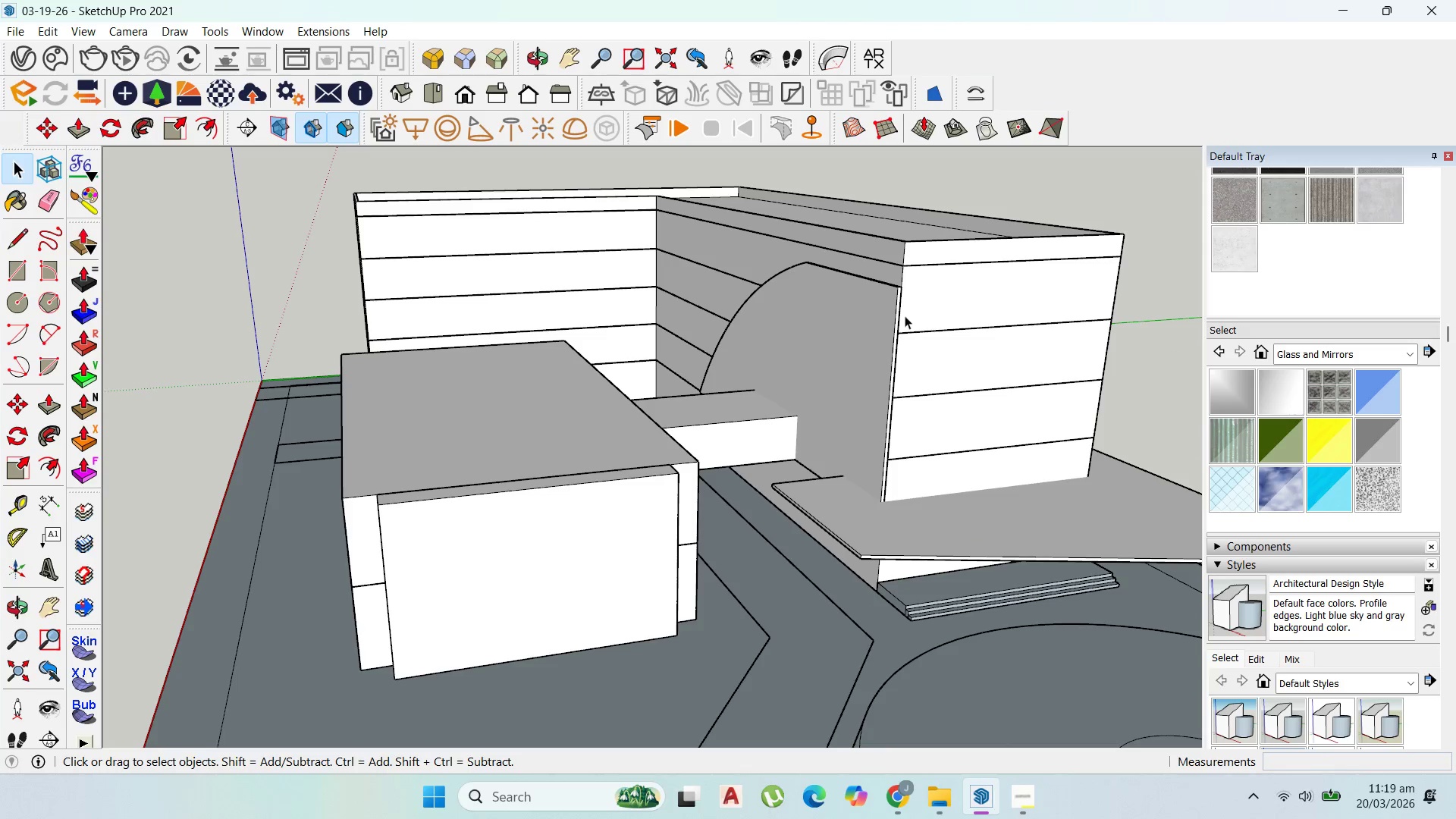 
key(M)
 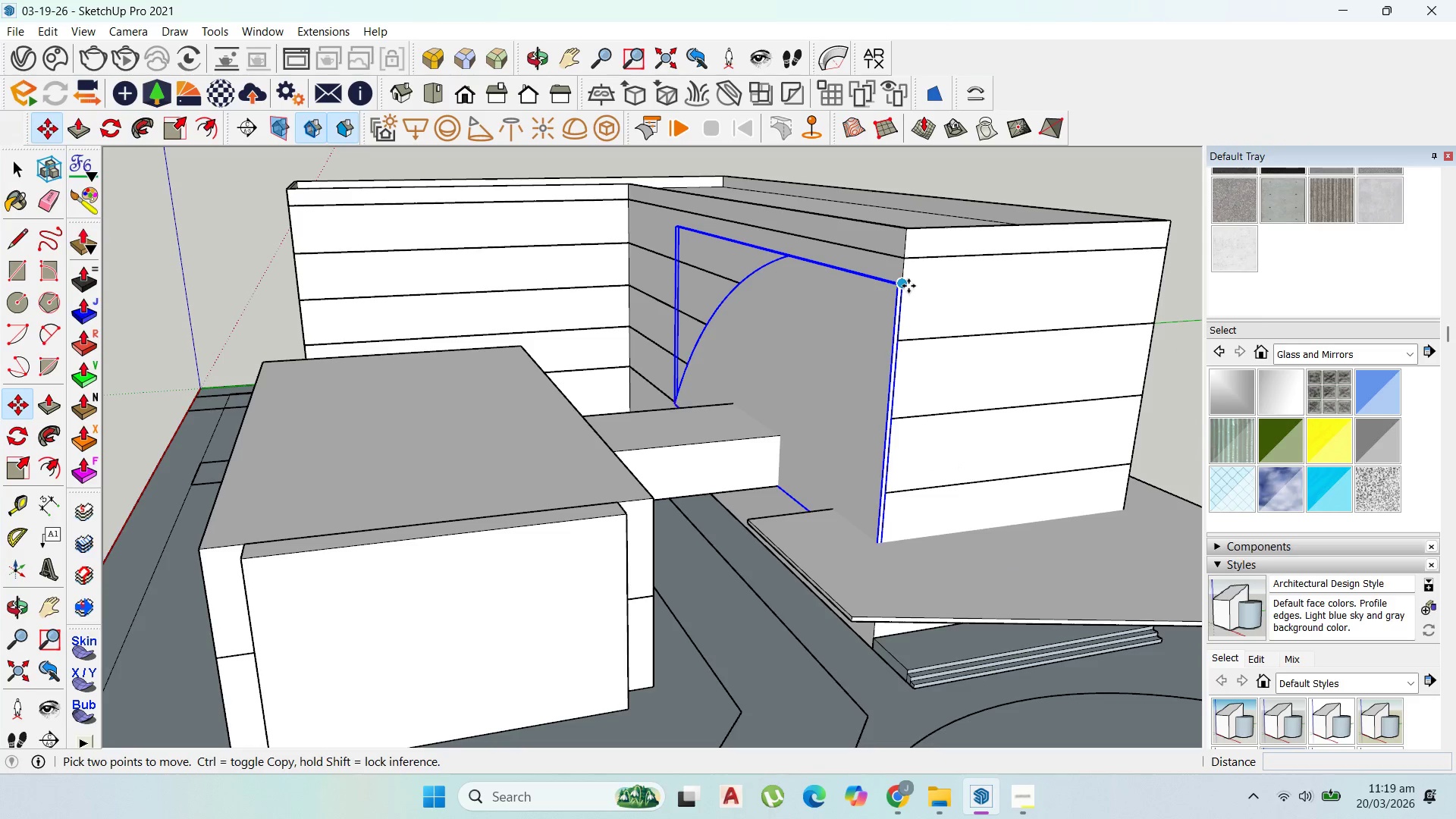 
scroll: coordinate [899, 300], scroll_direction: up, amount: 2.0
 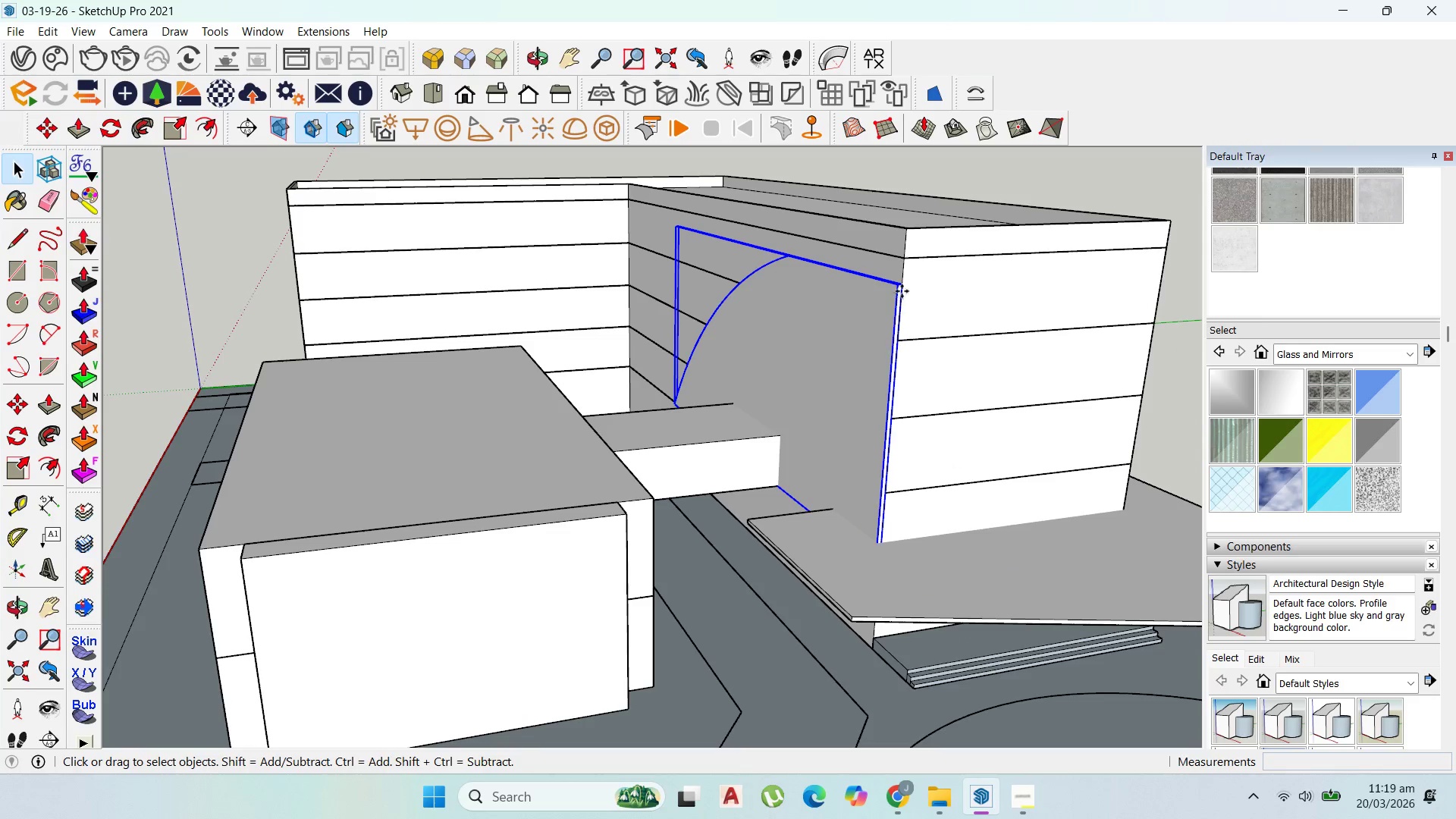 
left_click([908, 286])
 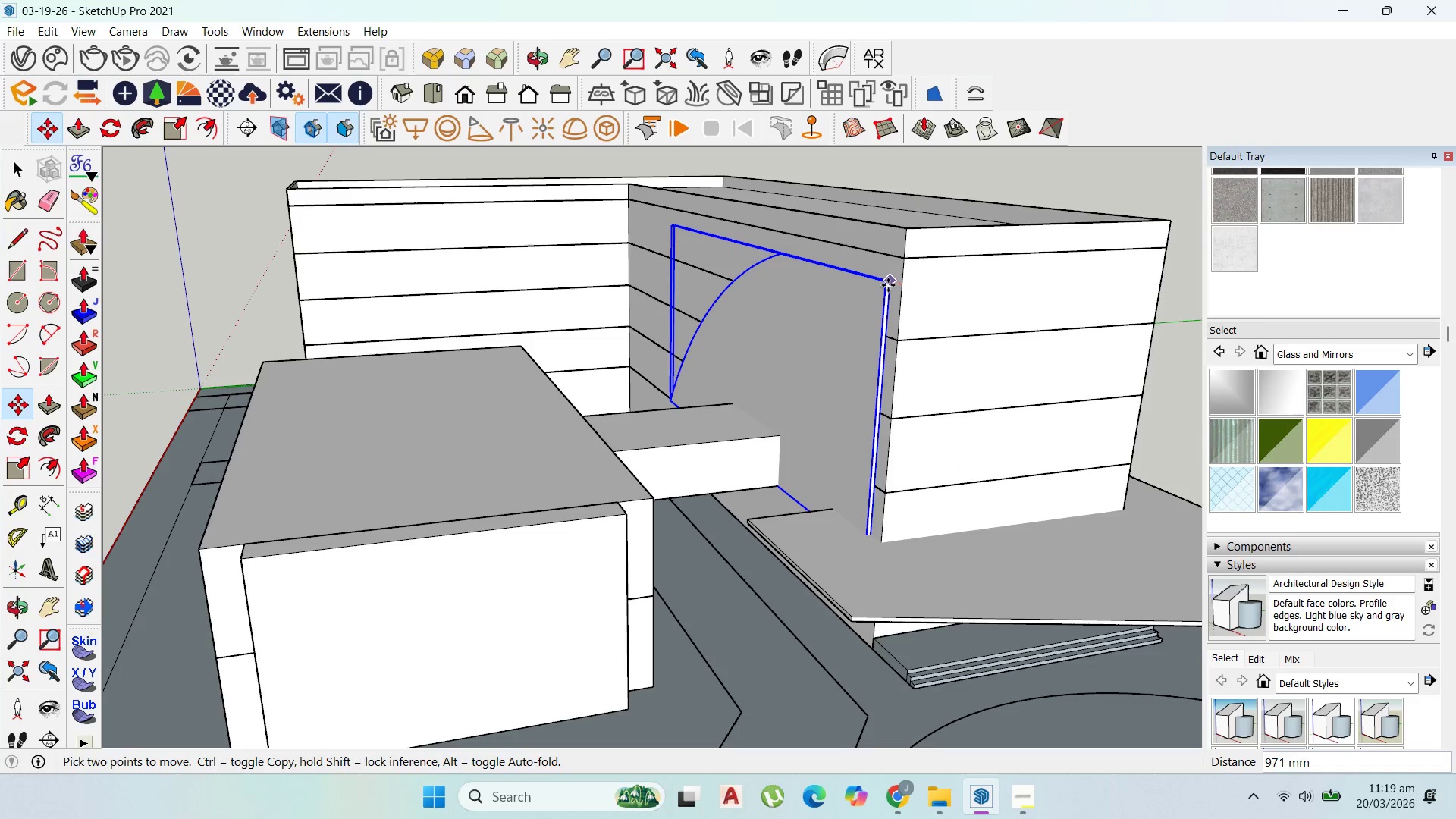 
left_click([888, 285])
 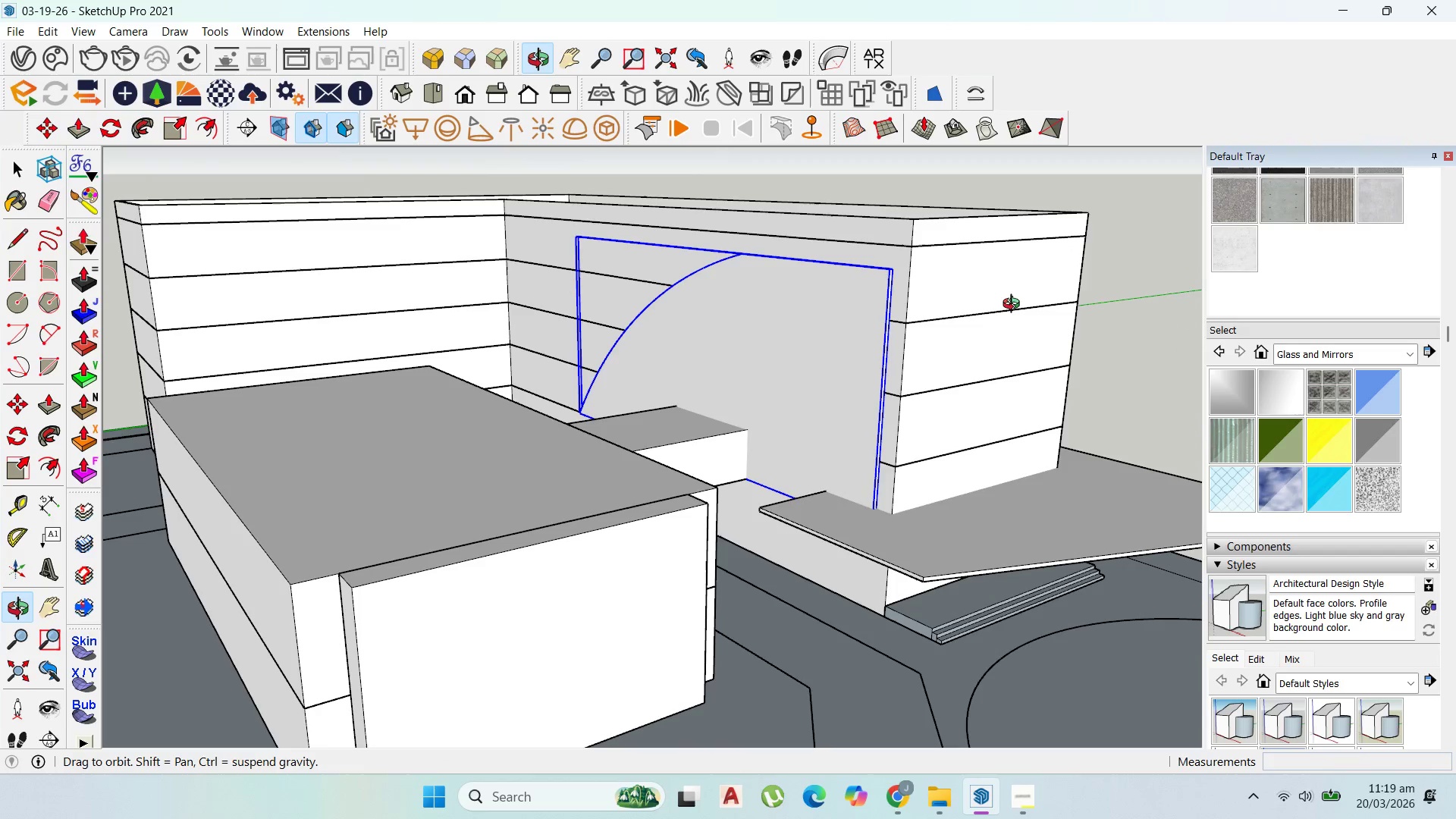 
scroll: coordinate [1015, 306], scroll_direction: down, amount: 3.0
 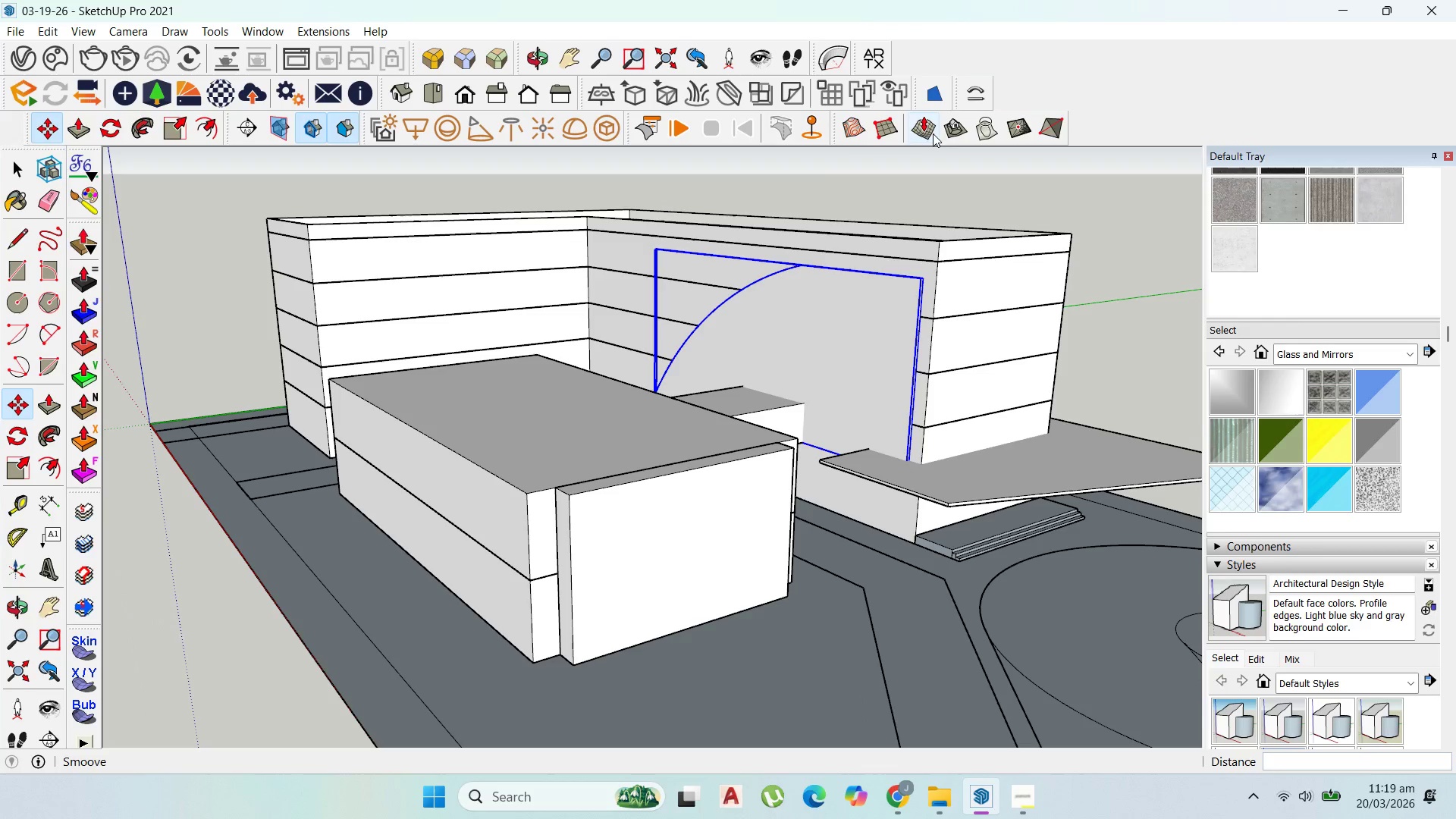 
scroll: coordinate [887, 579], scroll_direction: up, amount: 4.0
 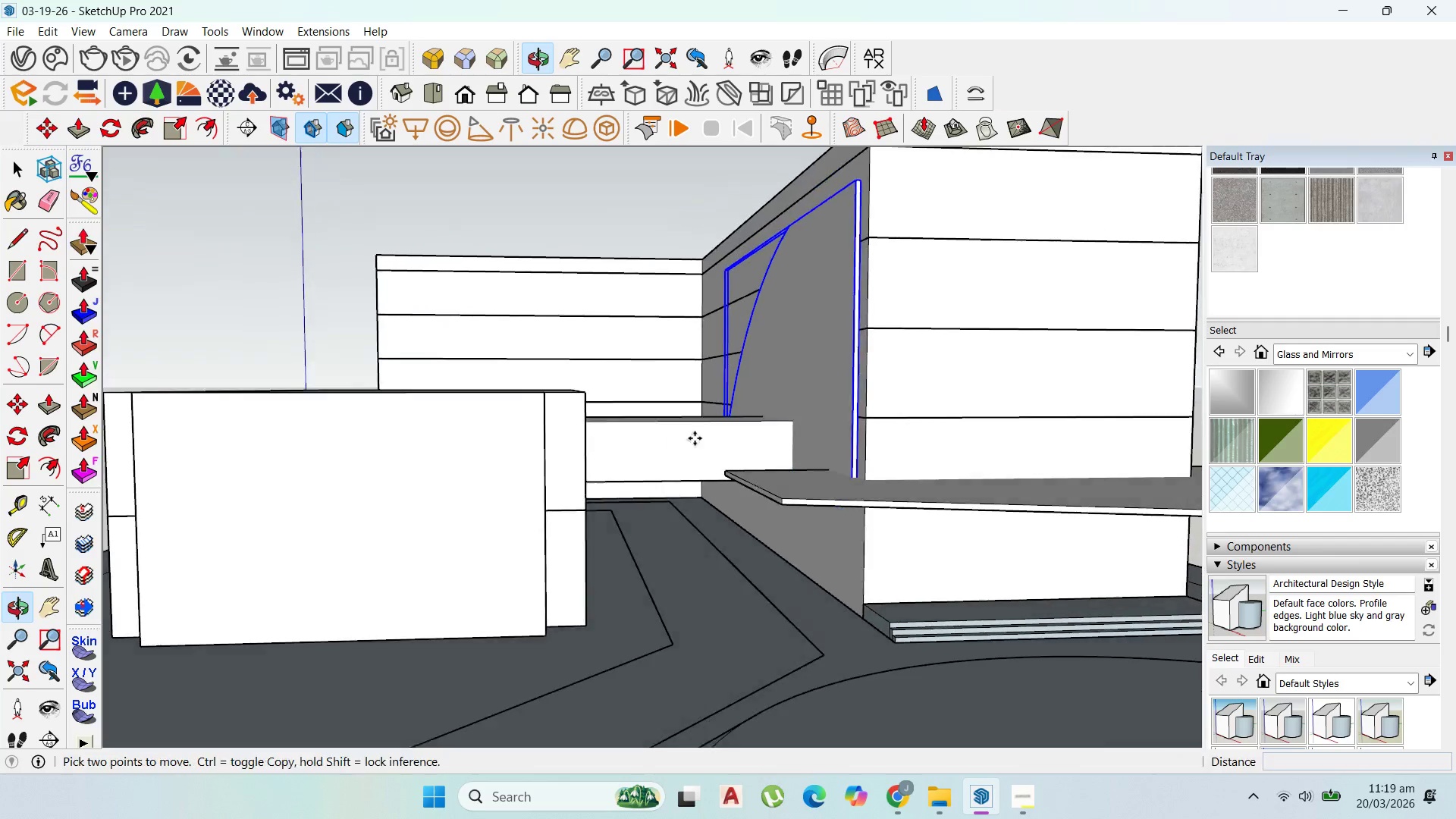 
scroll: coordinate [748, 397], scroll_direction: down, amount: 3.0
 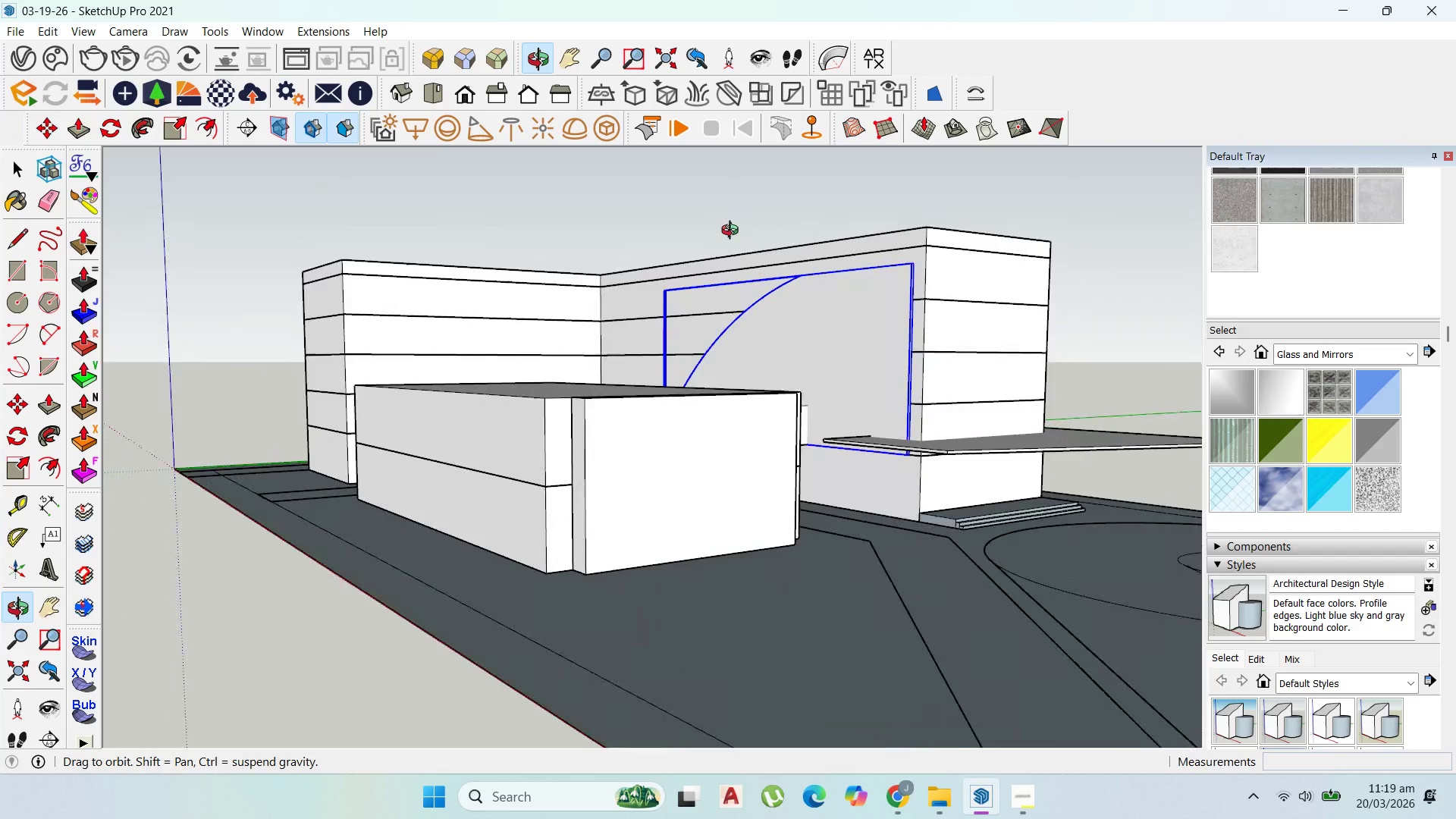 
wait(6.3)
 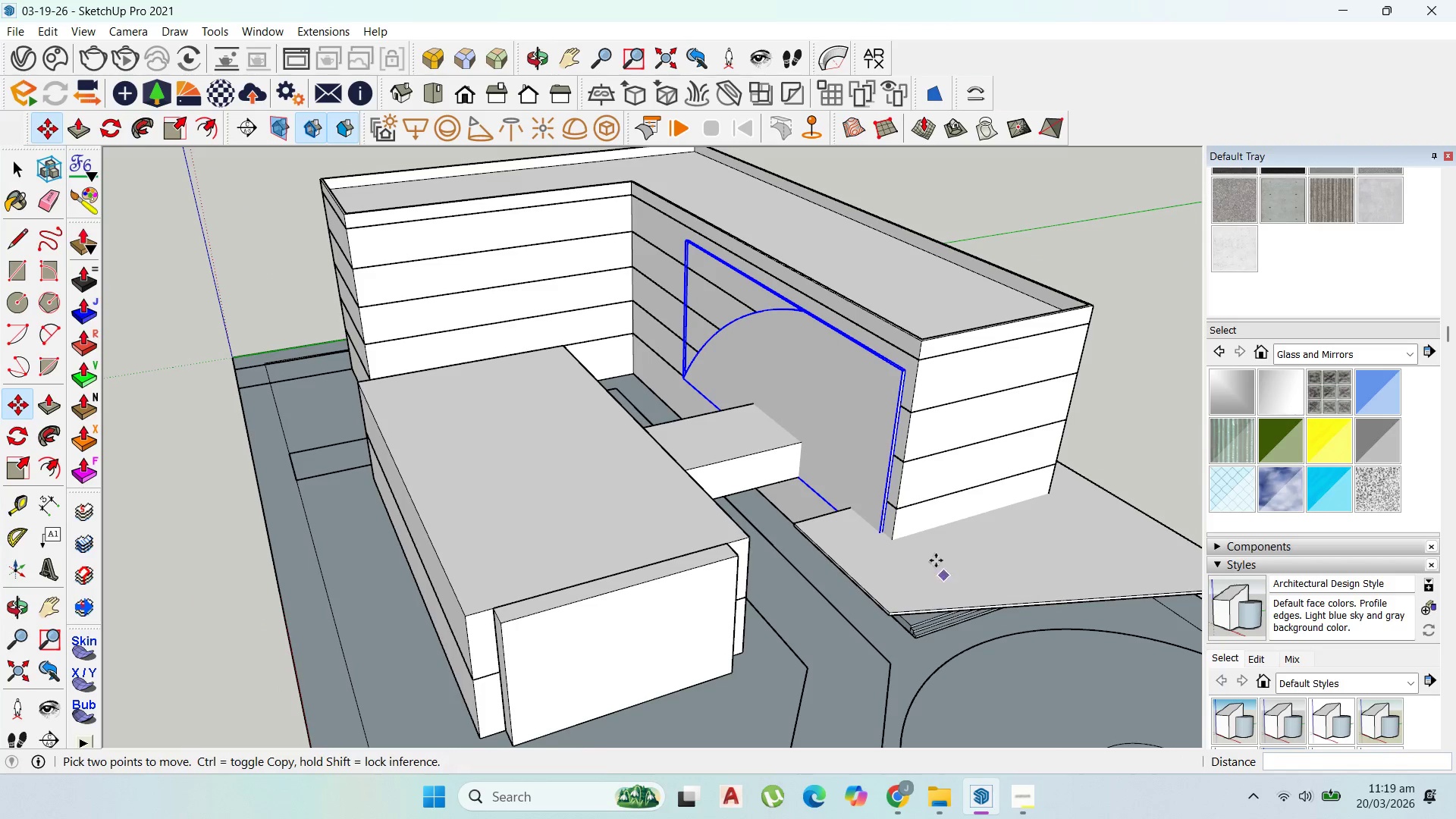 
key(Delete)
 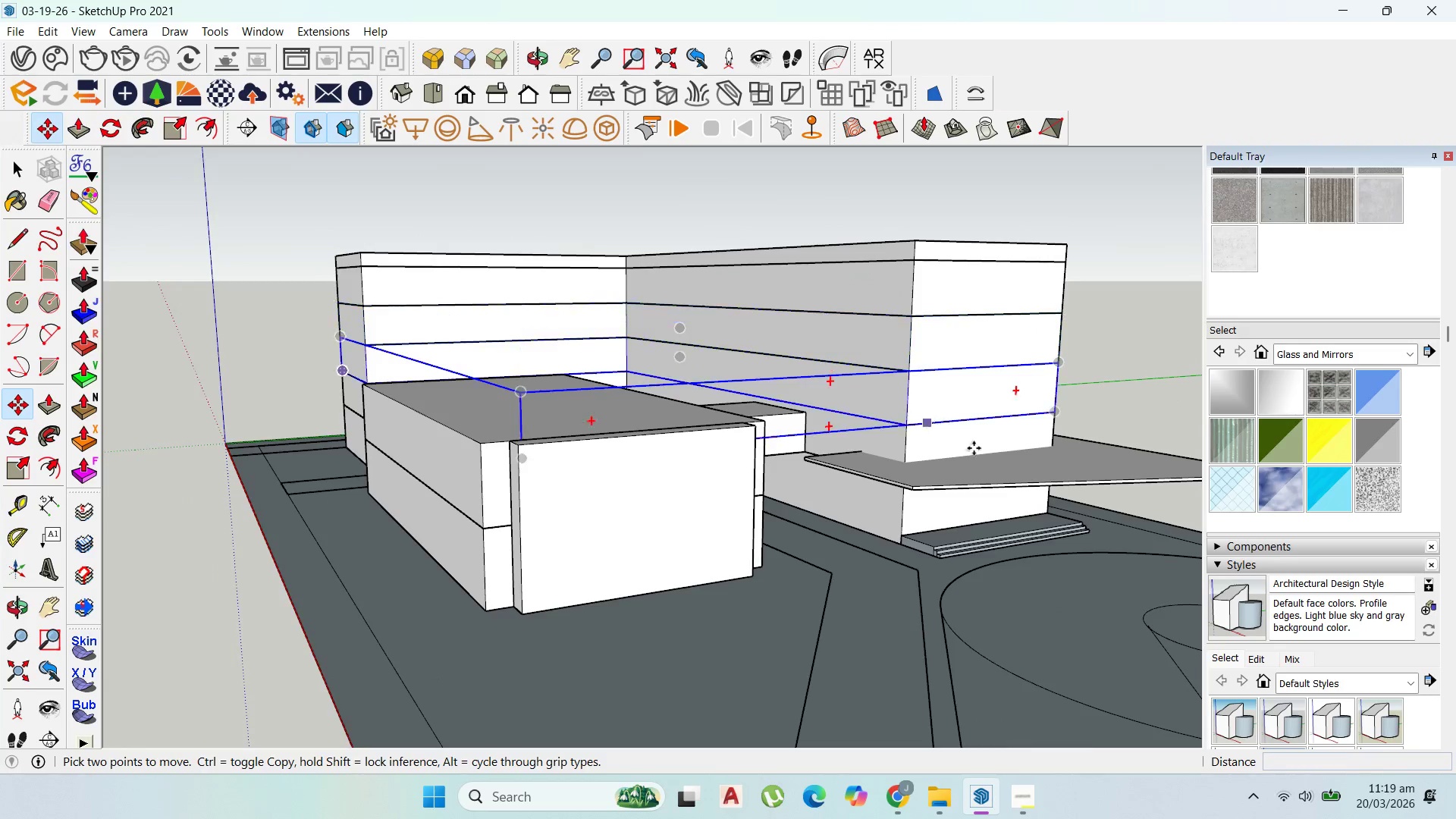 
scroll: coordinate [1007, 468], scroll_direction: up, amount: 3.0
 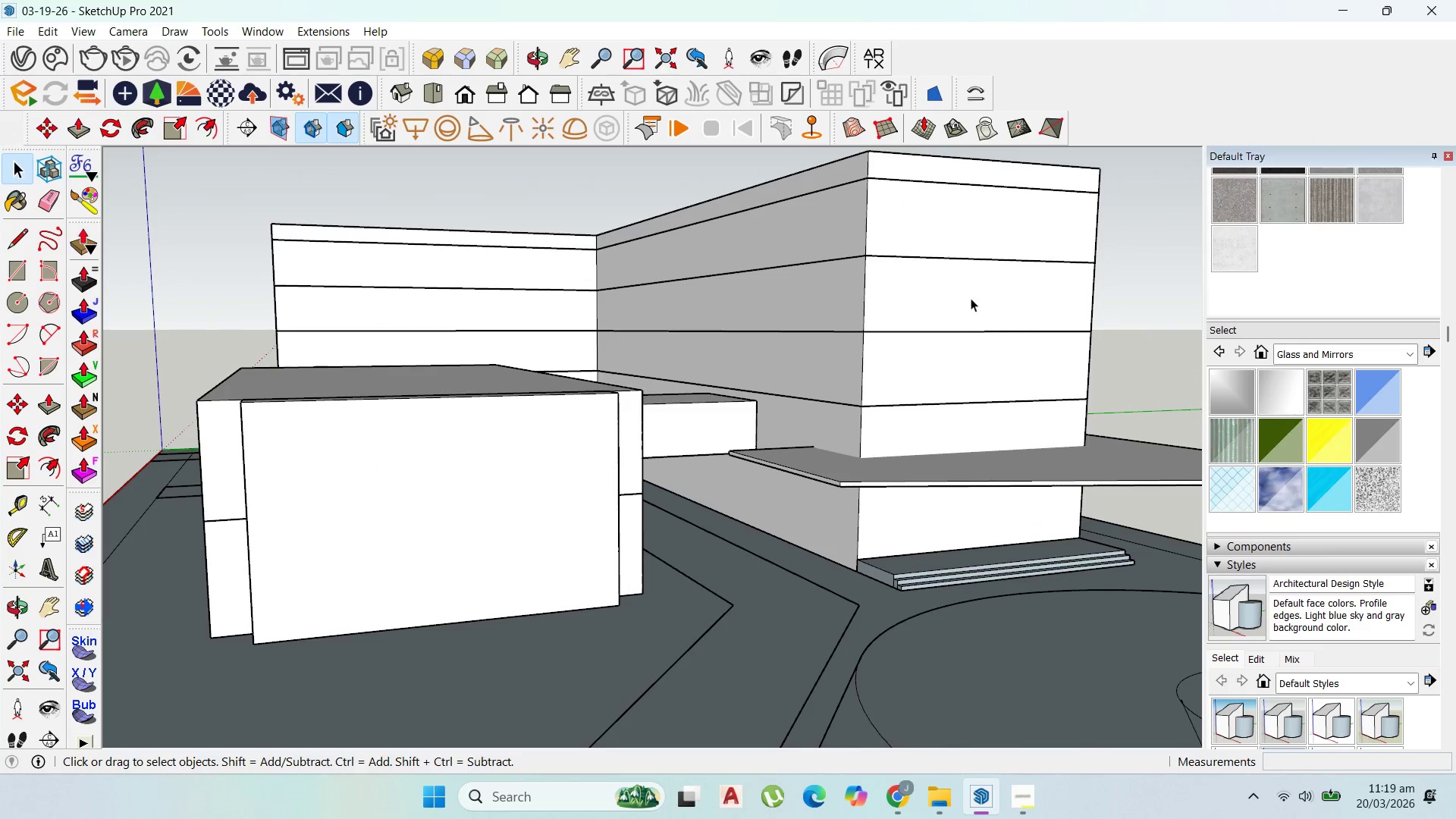 
key(Pause)
 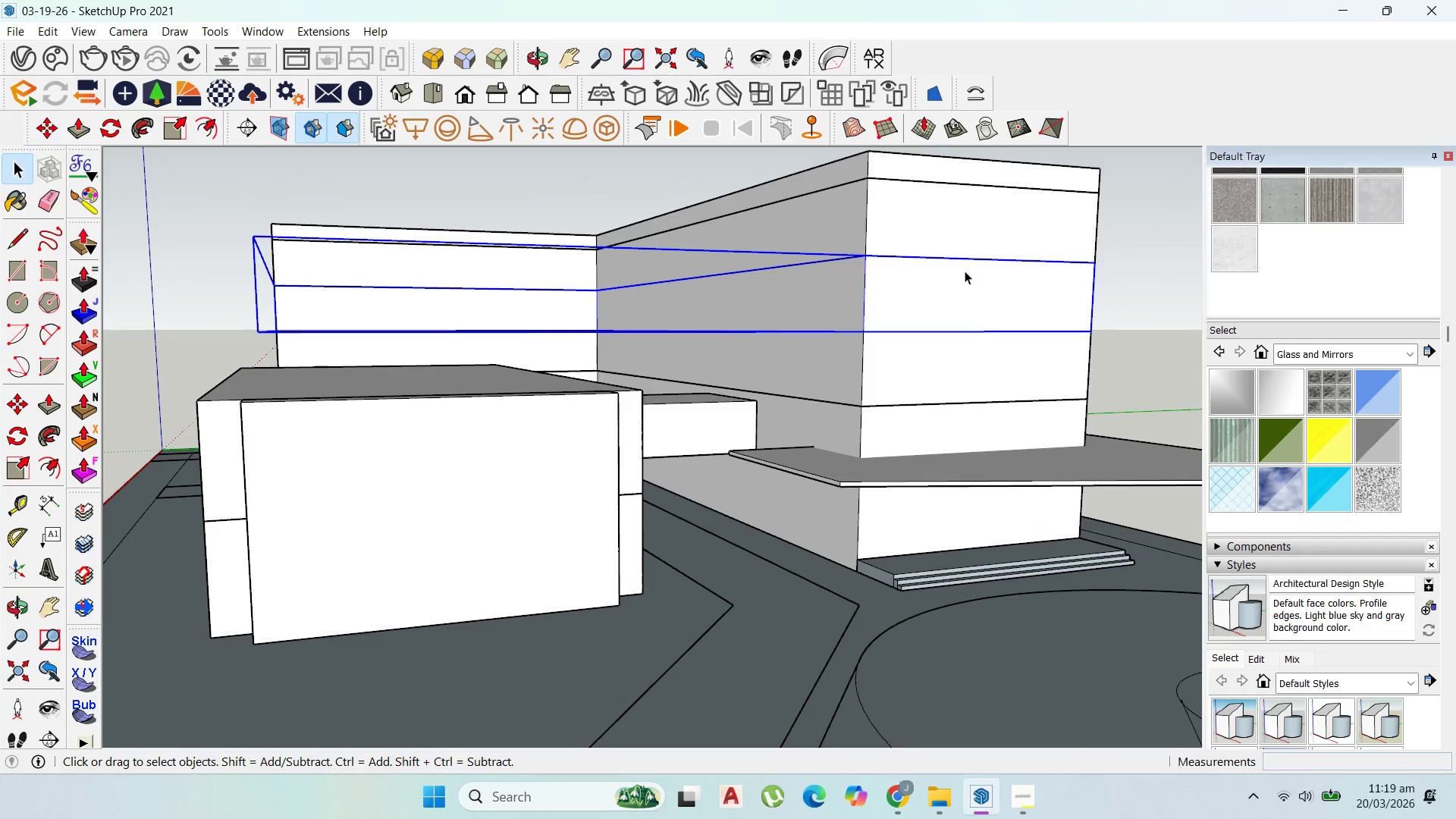 
key(Delete)
 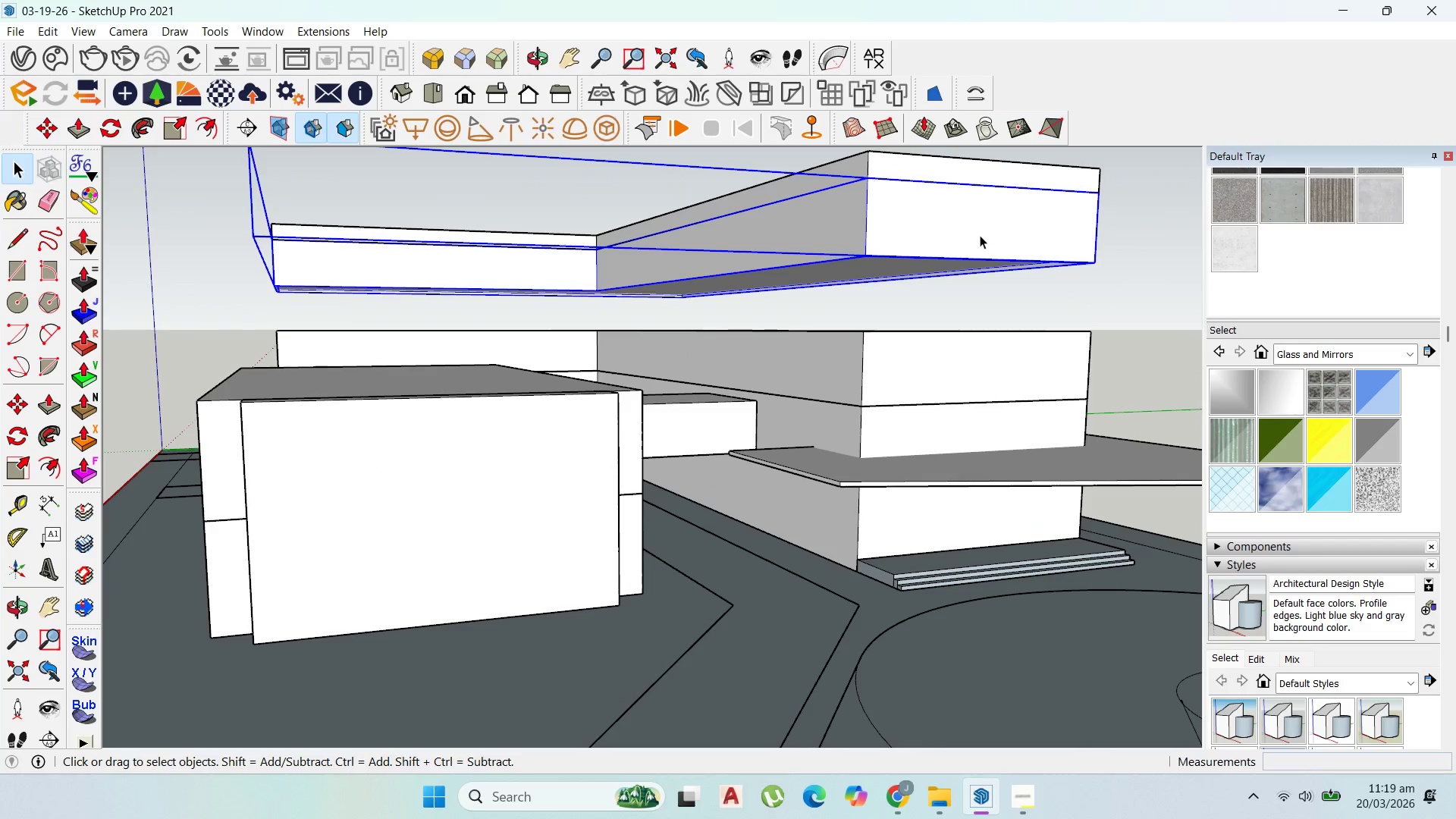 
key(Delete)
 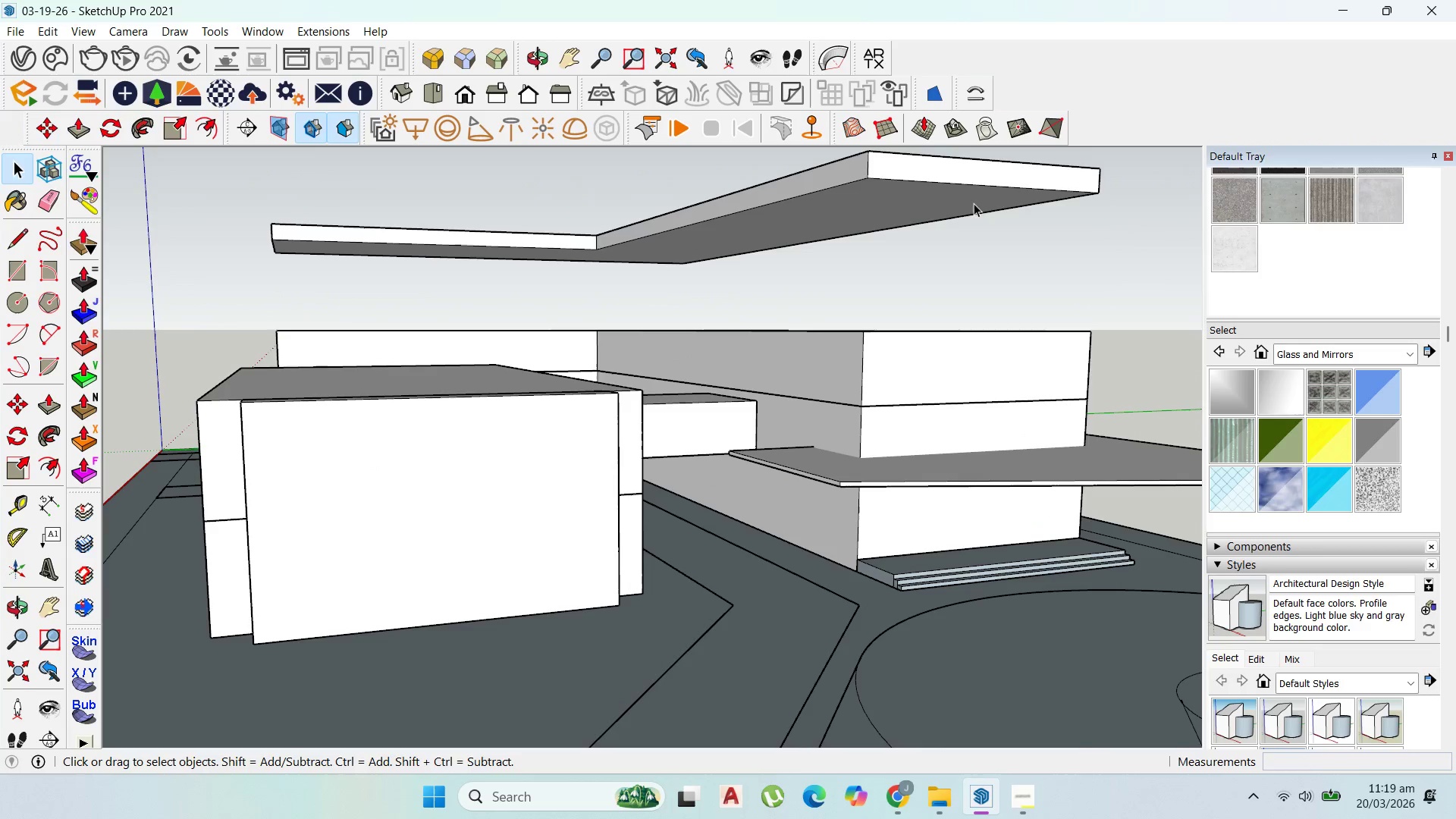 
left_click([986, 191])
 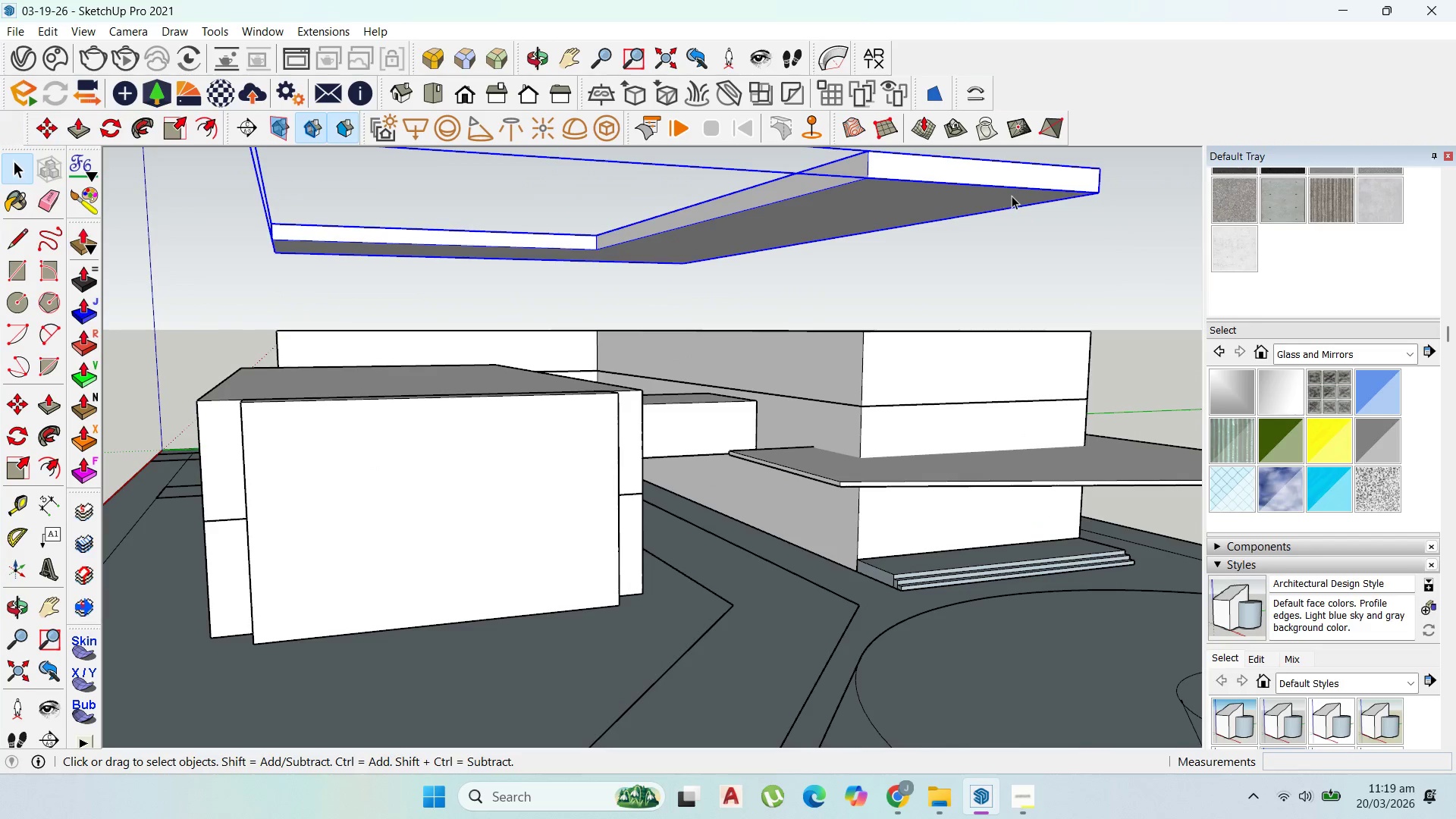 
key(Comma)
 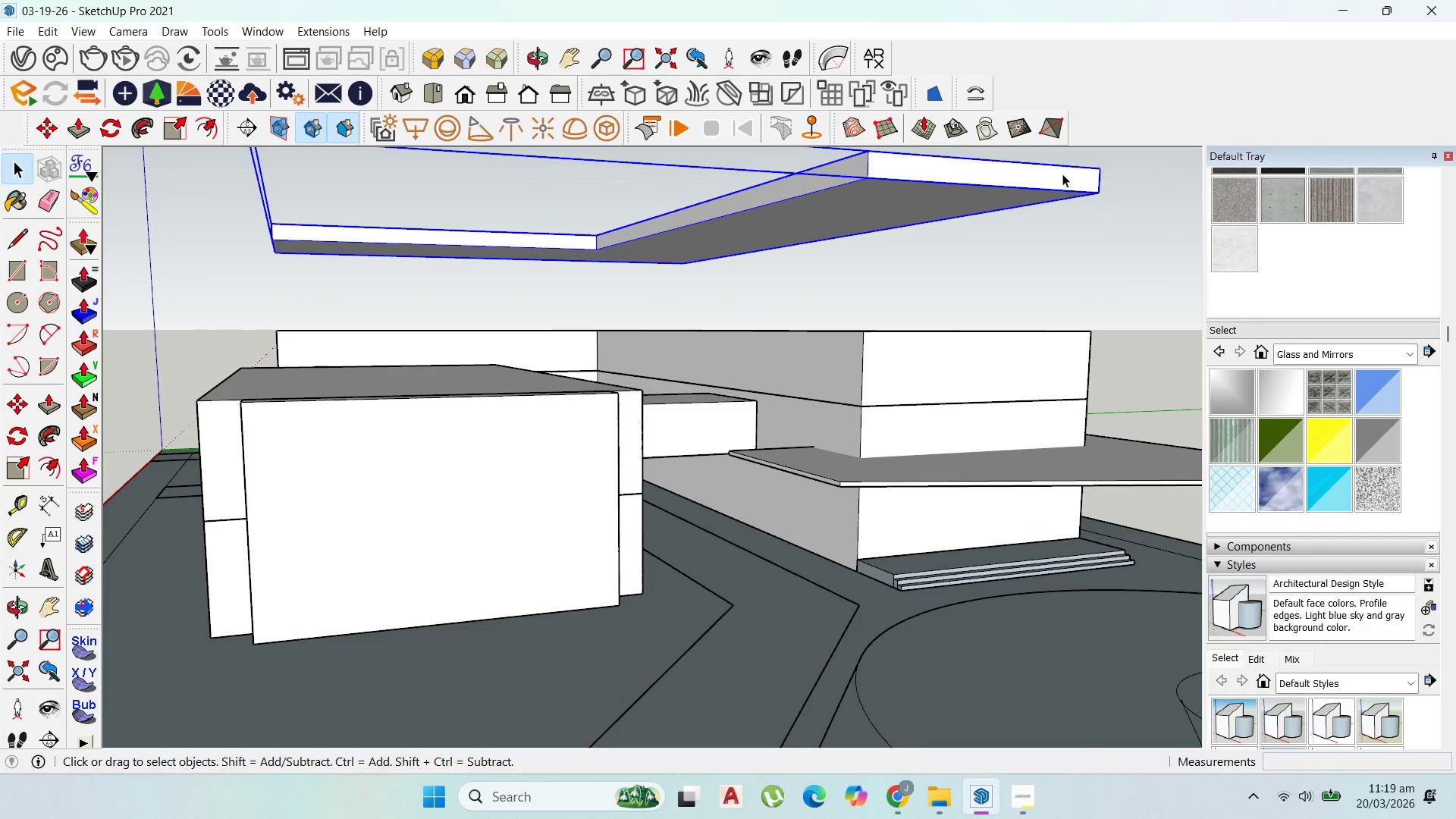 
key(M)
 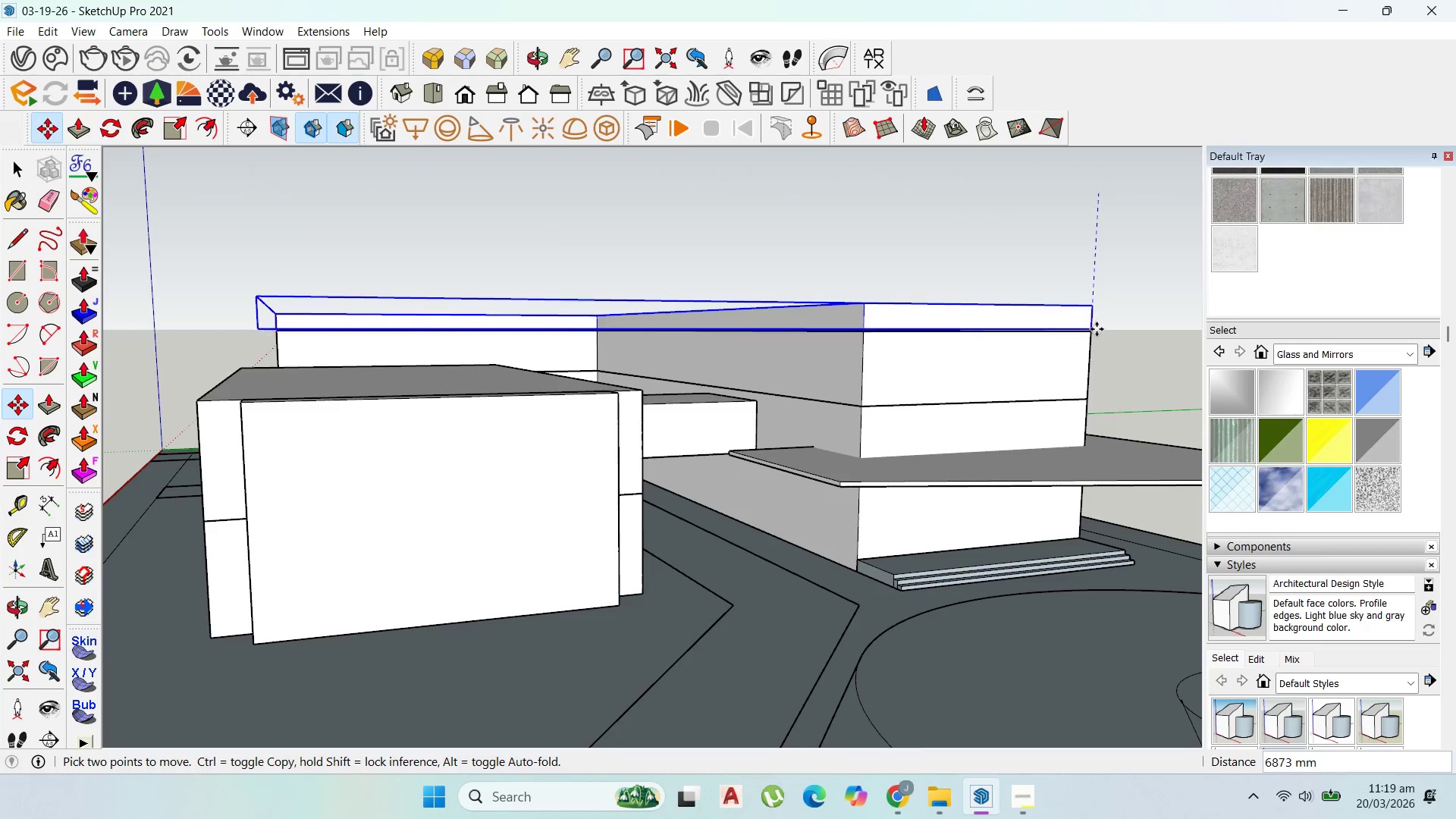 
left_click([1093, 337])
 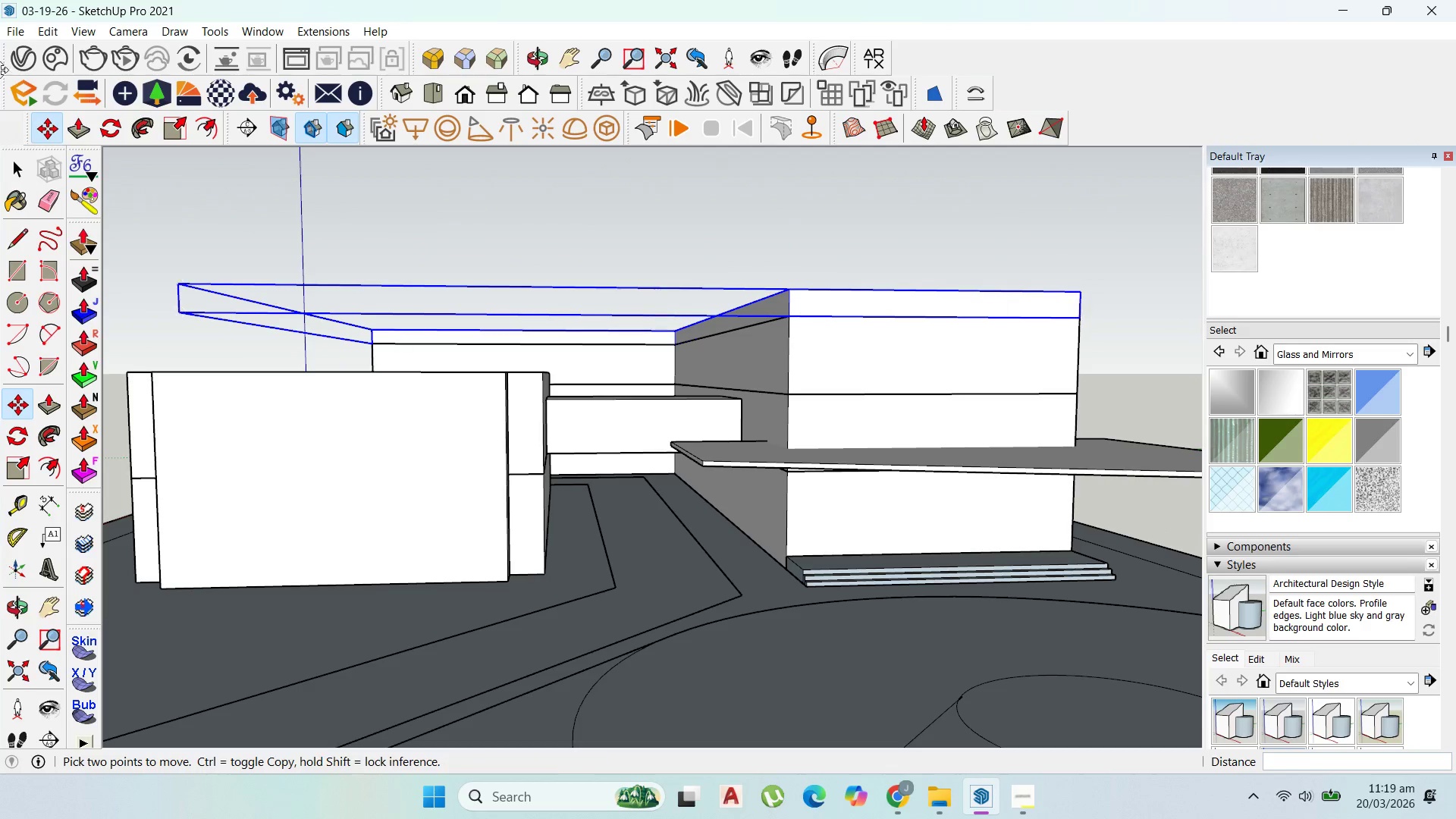 
left_click([11, 165])